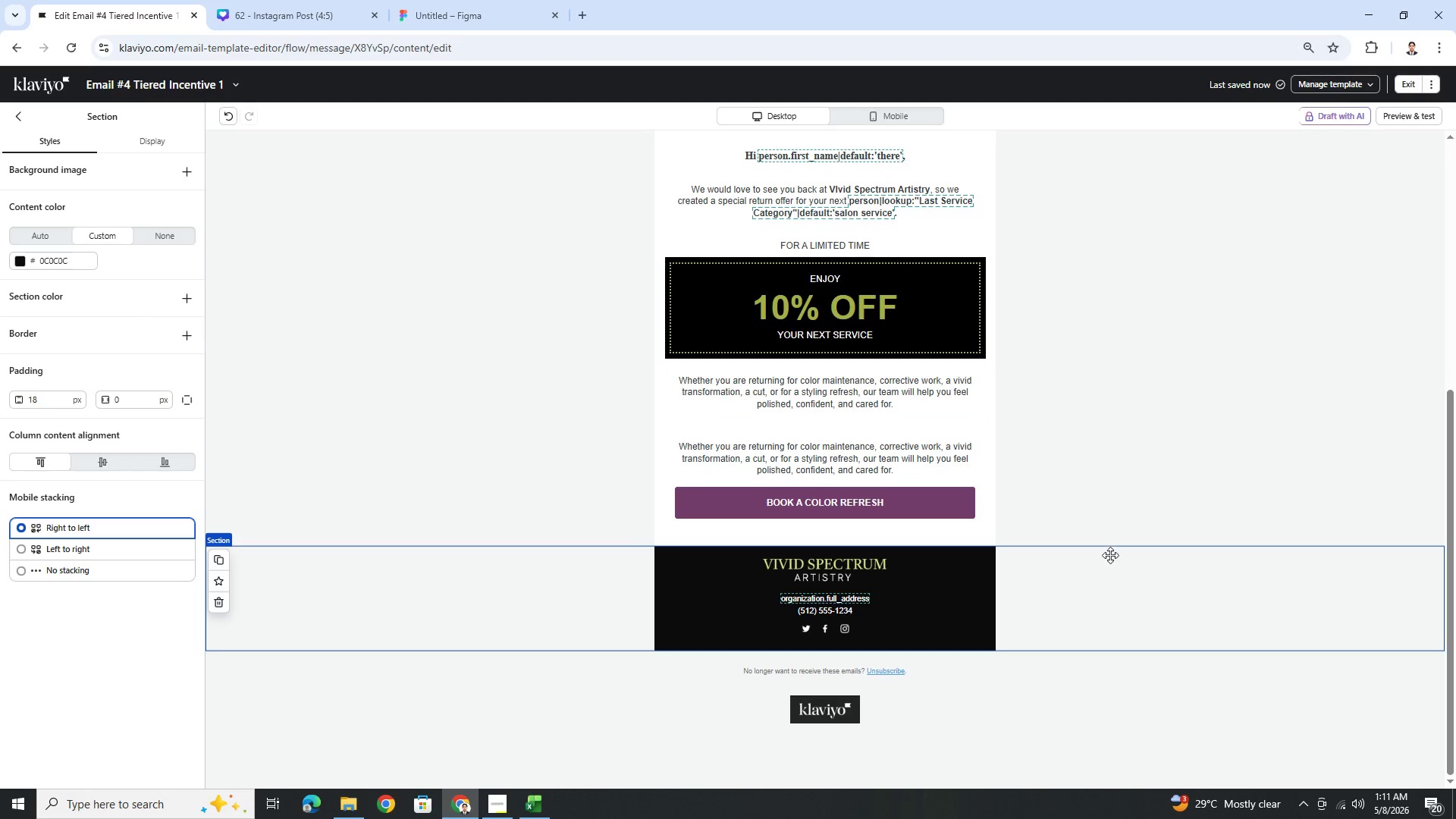 
scroll: coordinate [1104, 534], scroll_direction: up, amount: 1.0
 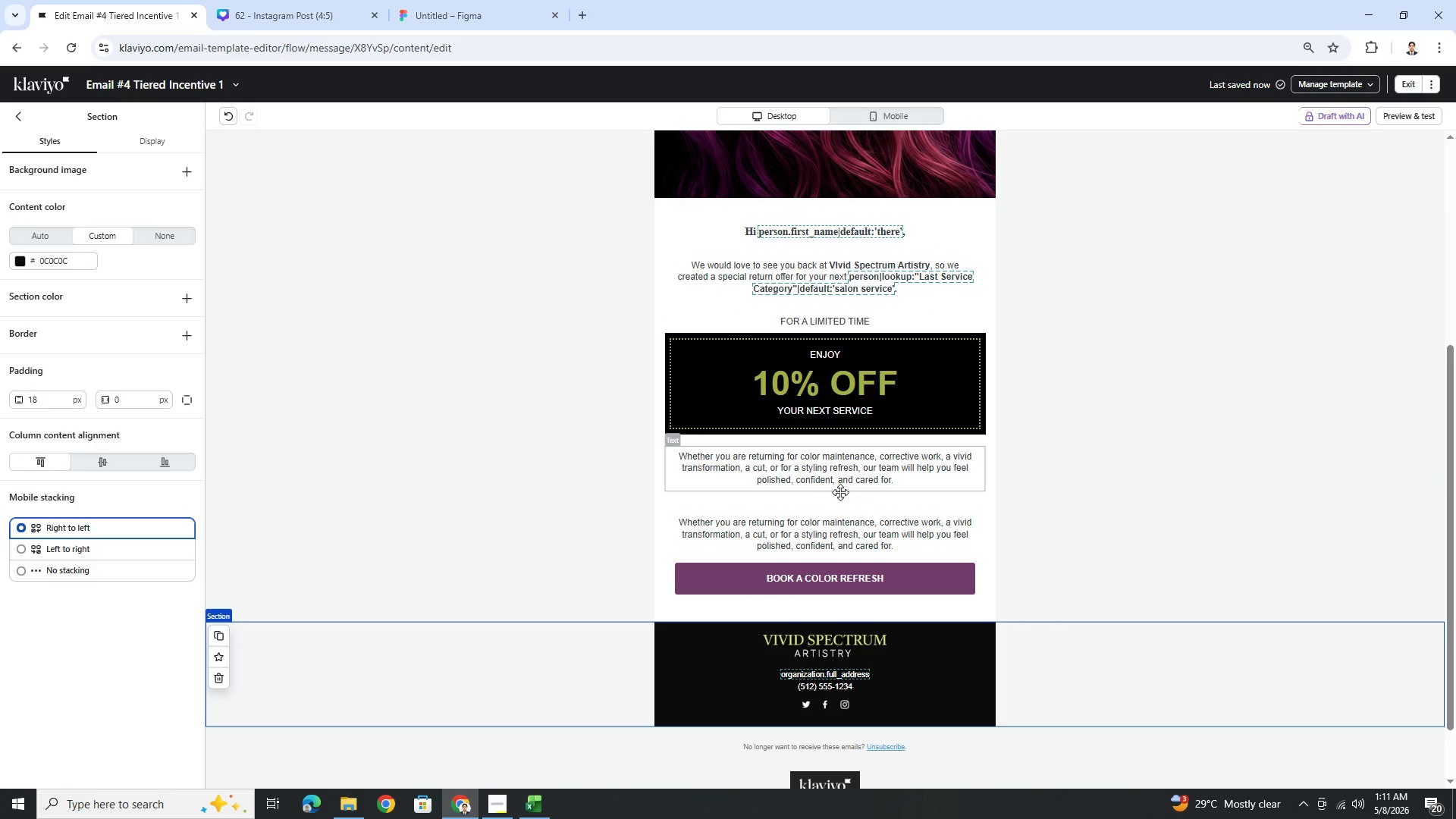 
left_click_drag(start_coordinate=[839, 469], to_coordinate=[844, 527])
 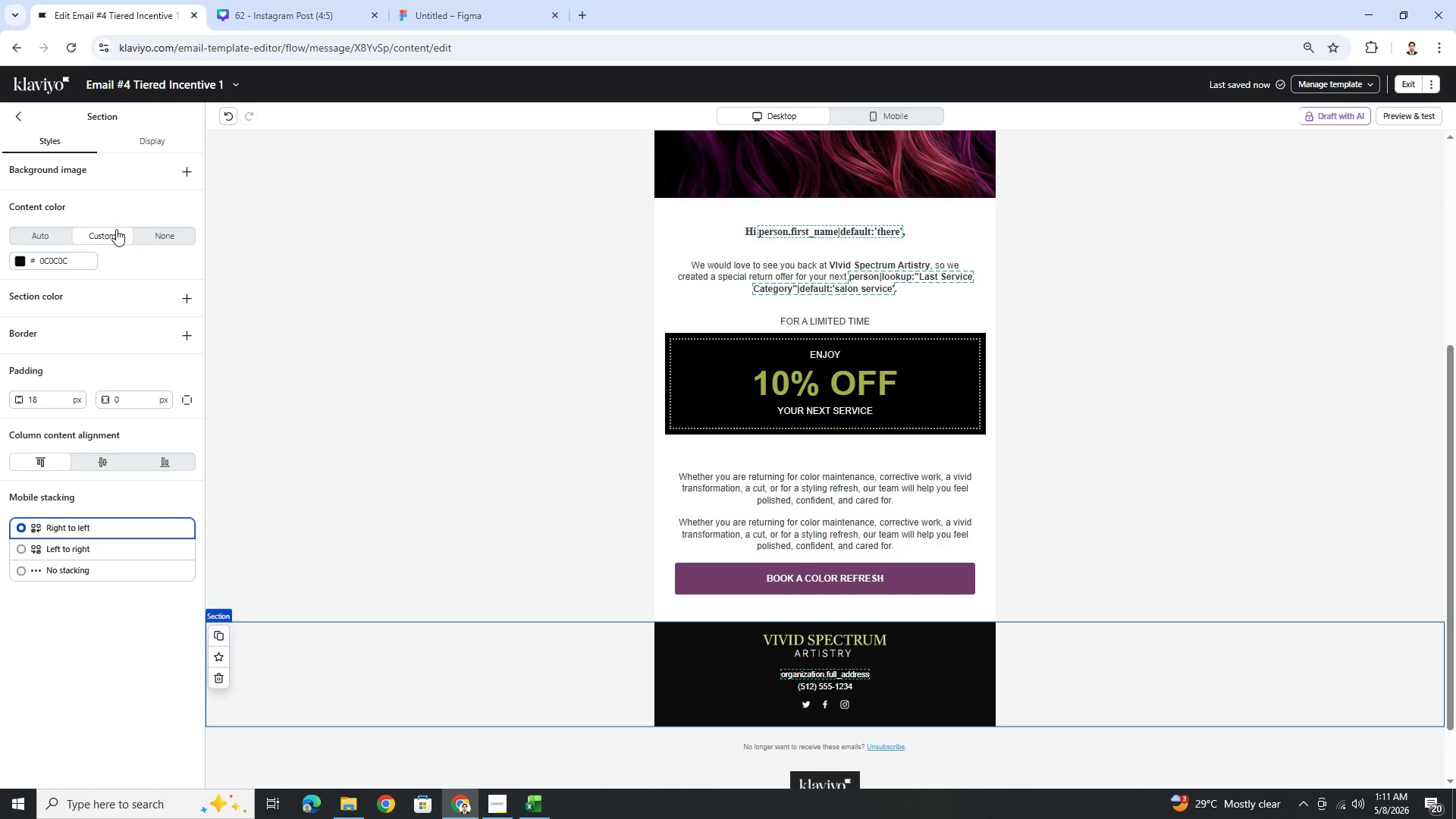 
left_click([16, 109])
 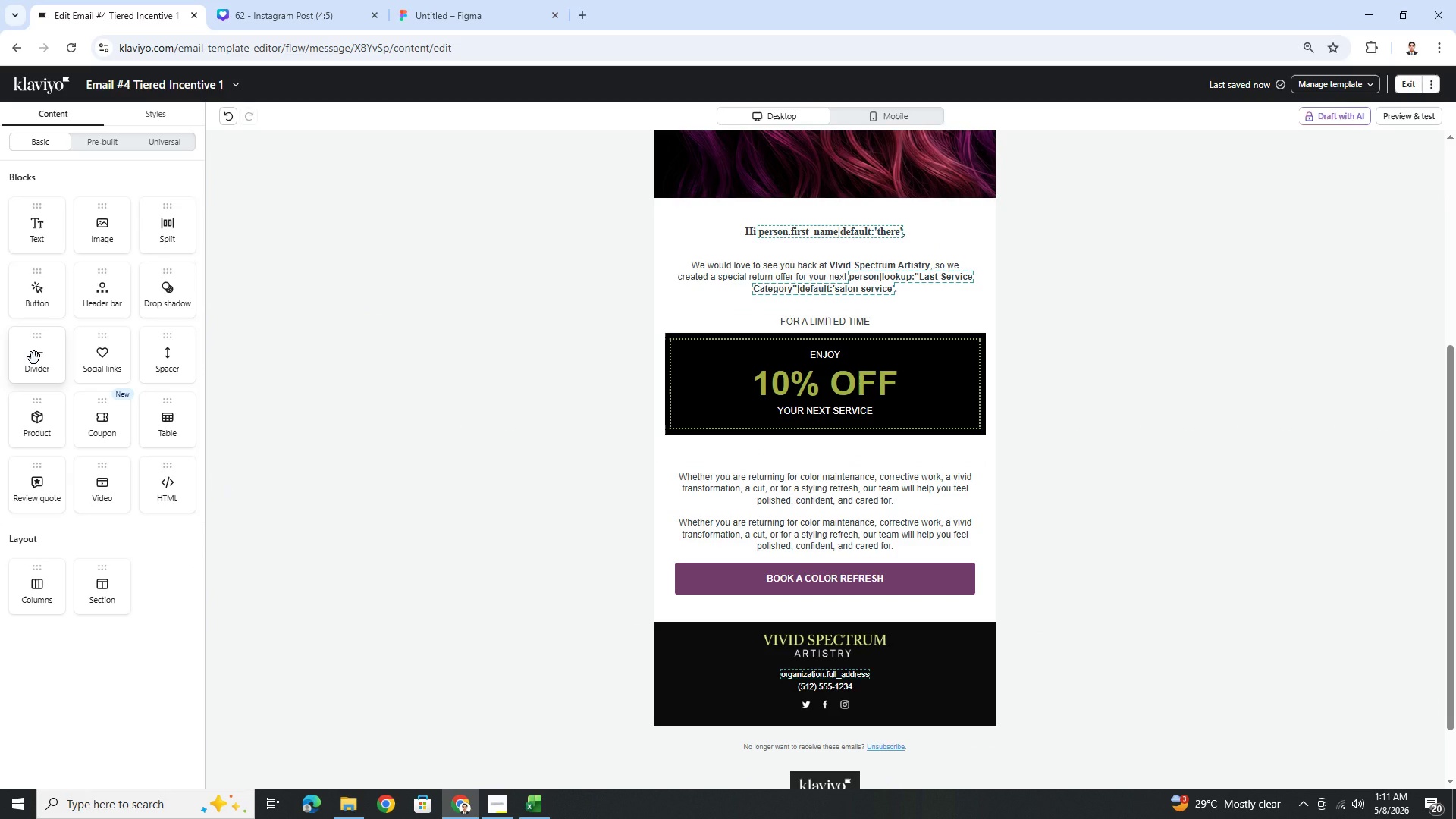 
left_click_drag(start_coordinate=[34, 358], to_coordinate=[55, 373])
 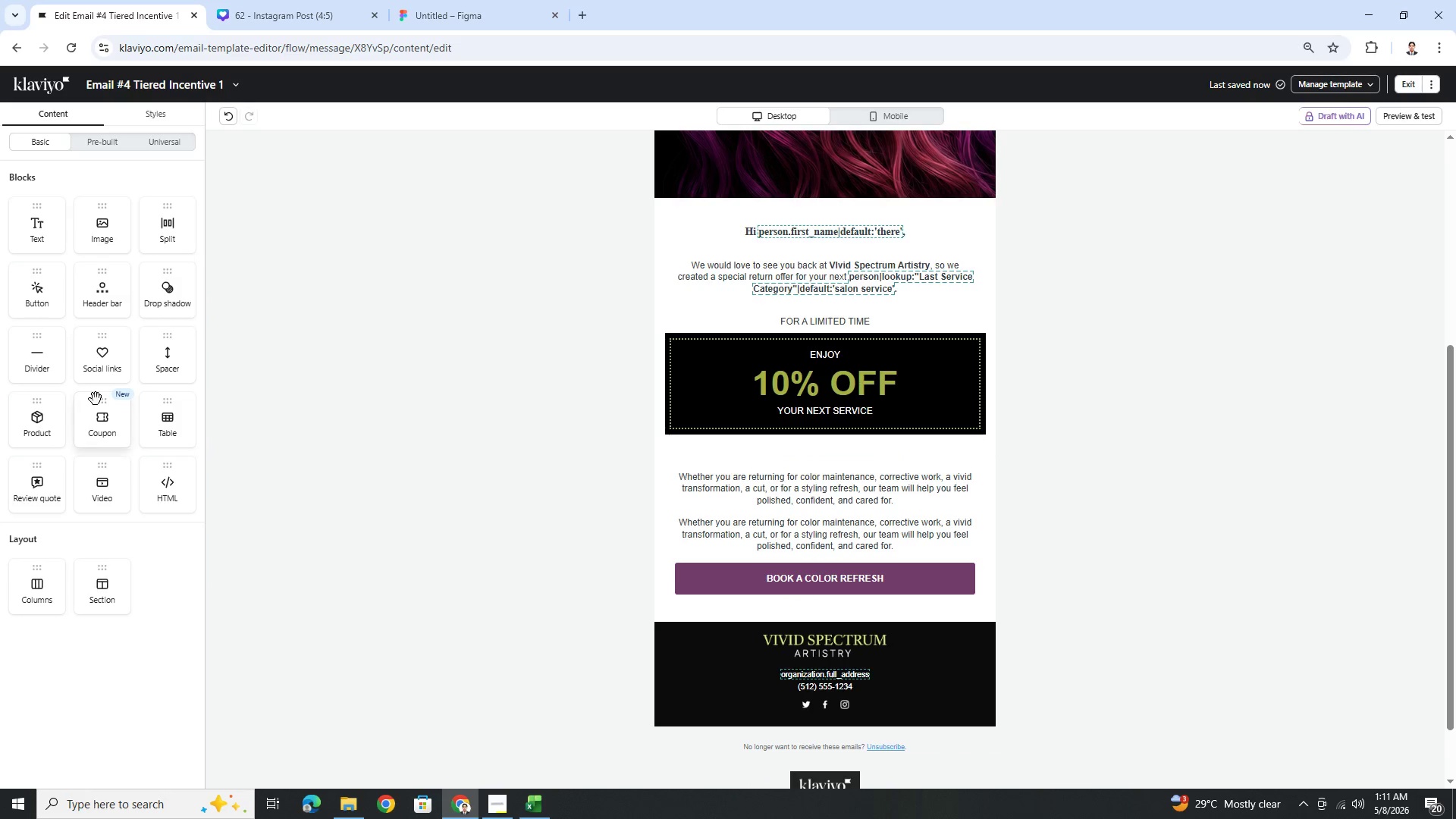 
wait(5.11)
 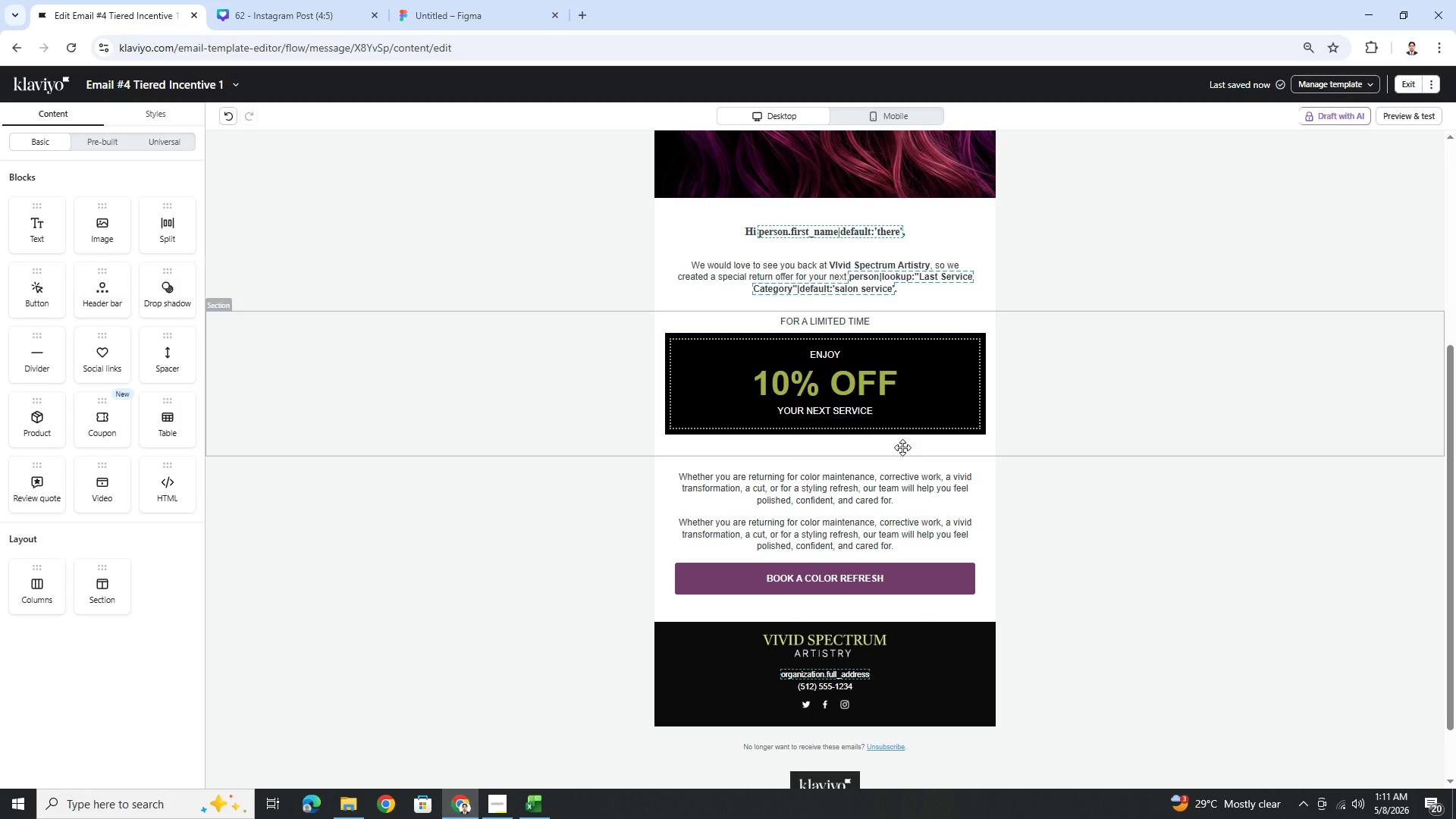 
left_click_drag(start_coordinate=[20, 359], to_coordinate=[877, 449])
 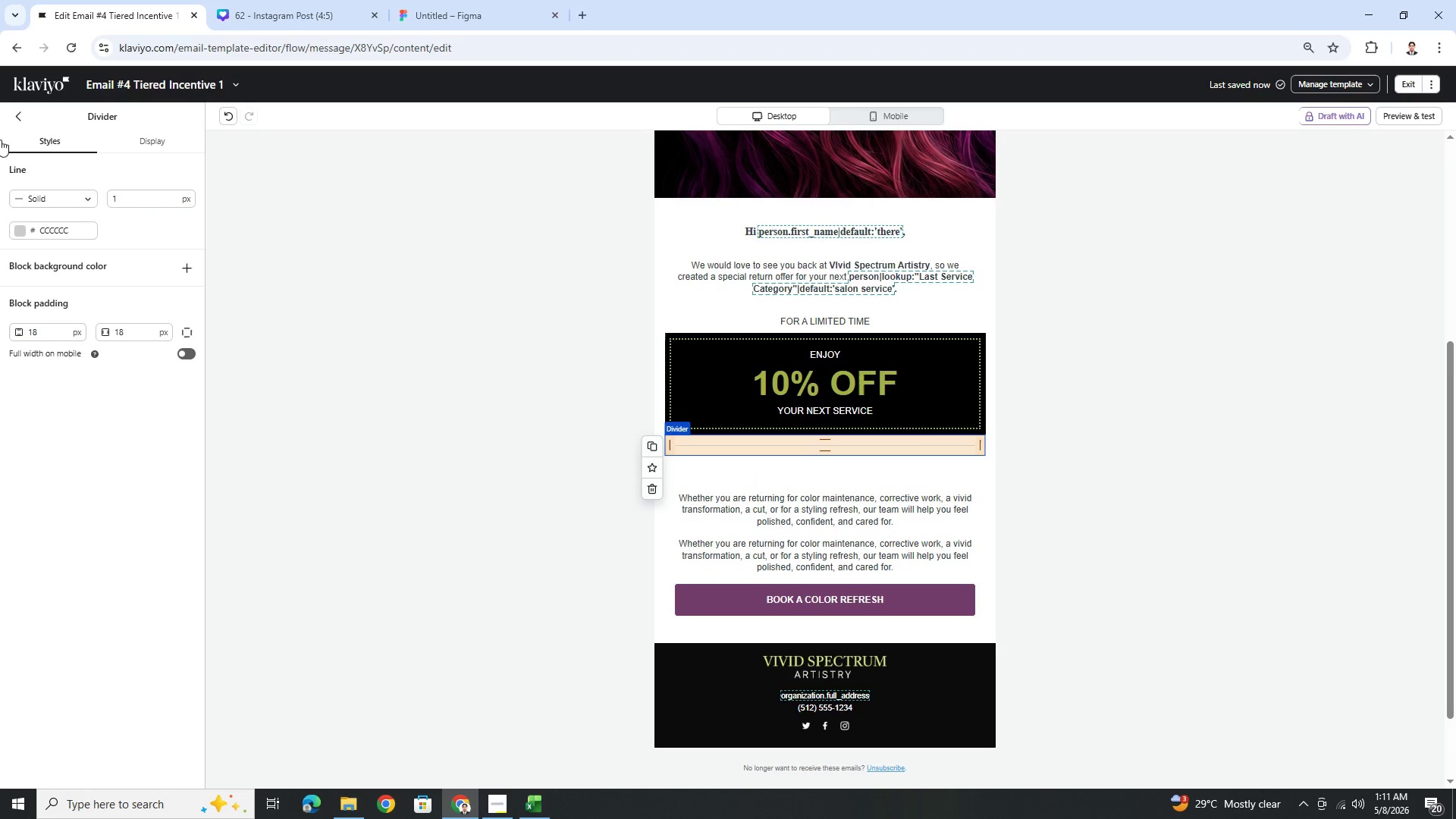 
left_click([16, 117])
 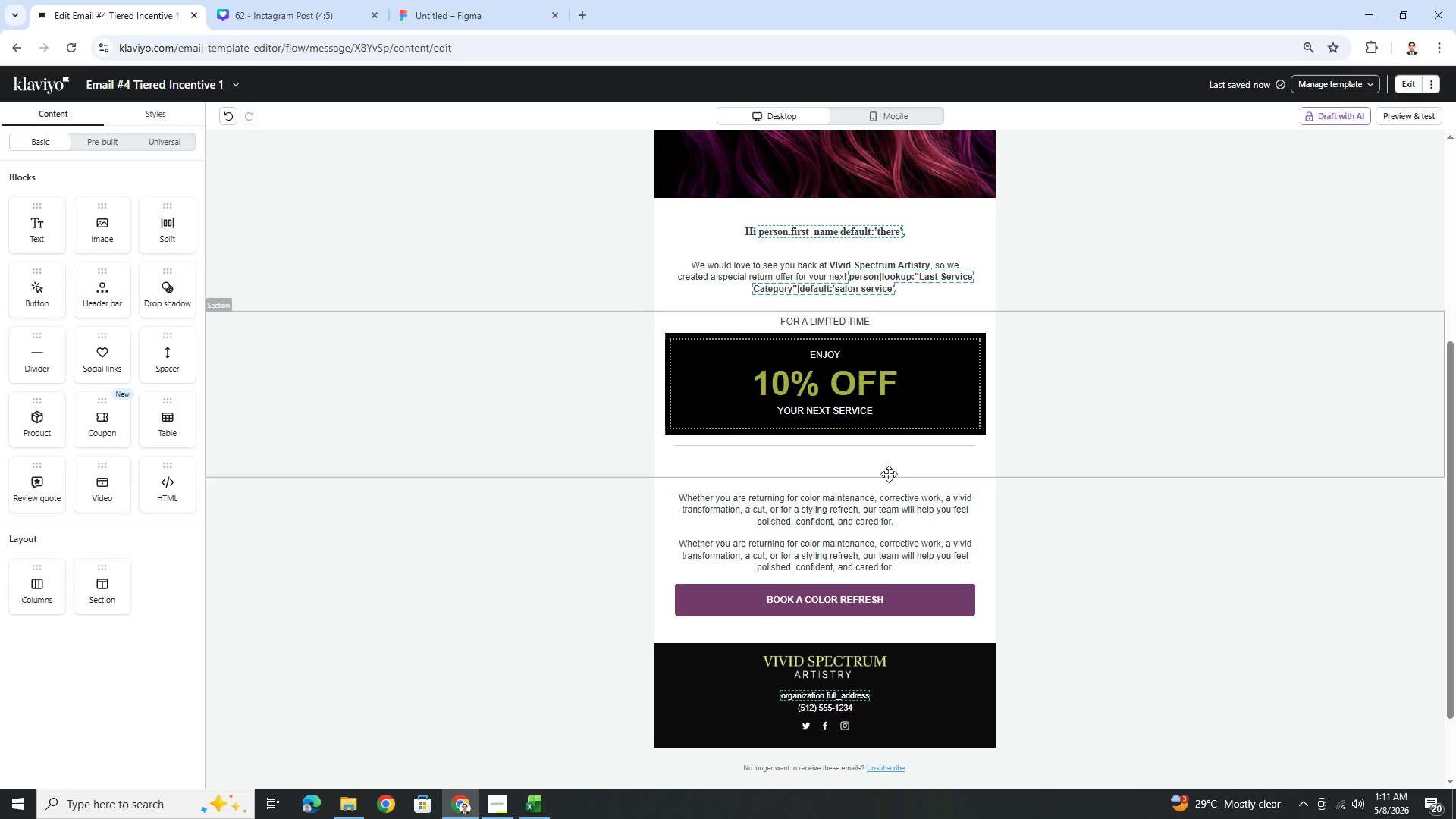 
left_click([877, 448])
 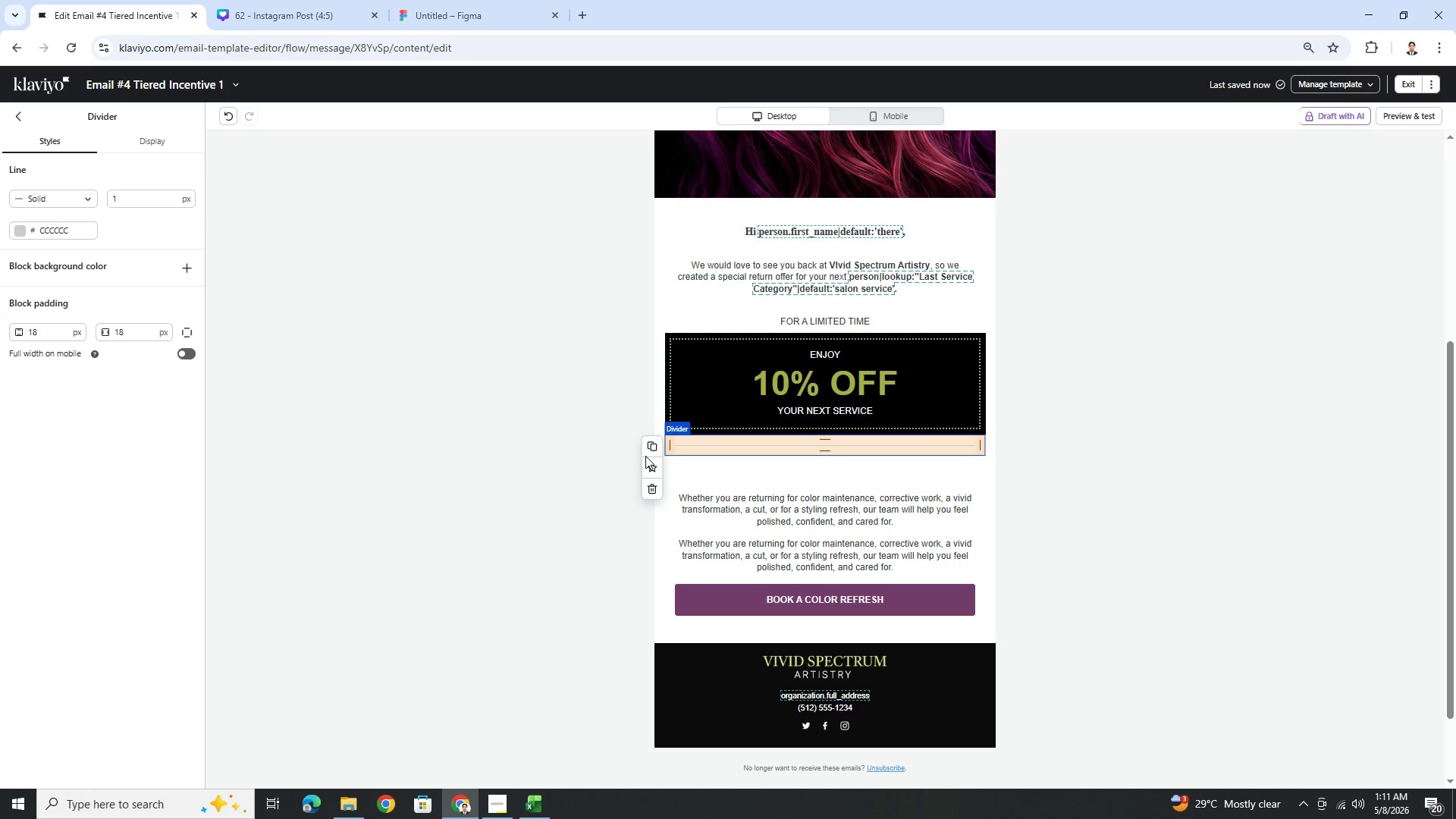 
left_click([647, 446])
 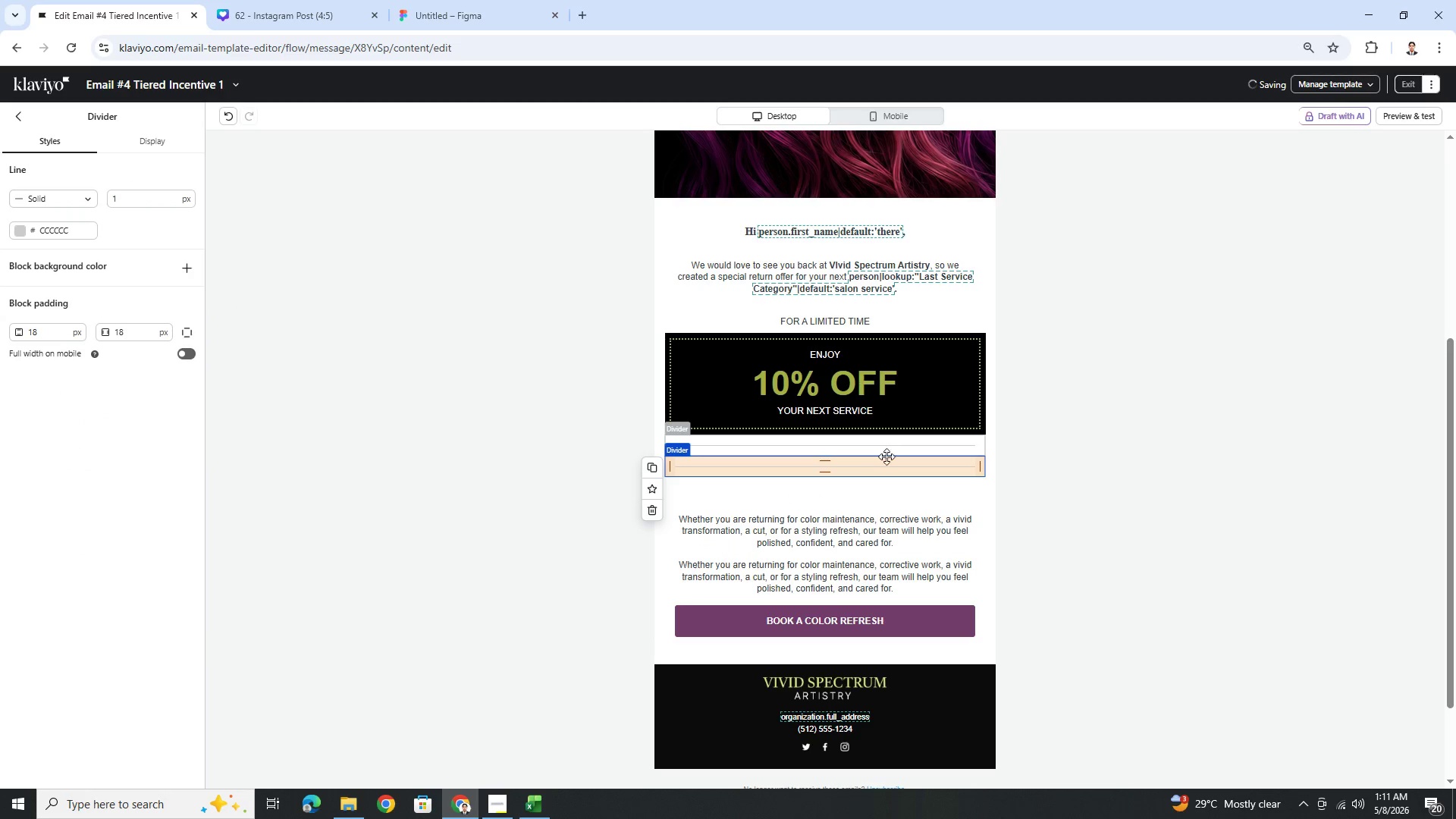 
left_click_drag(start_coordinate=[883, 463], to_coordinate=[894, 318])
 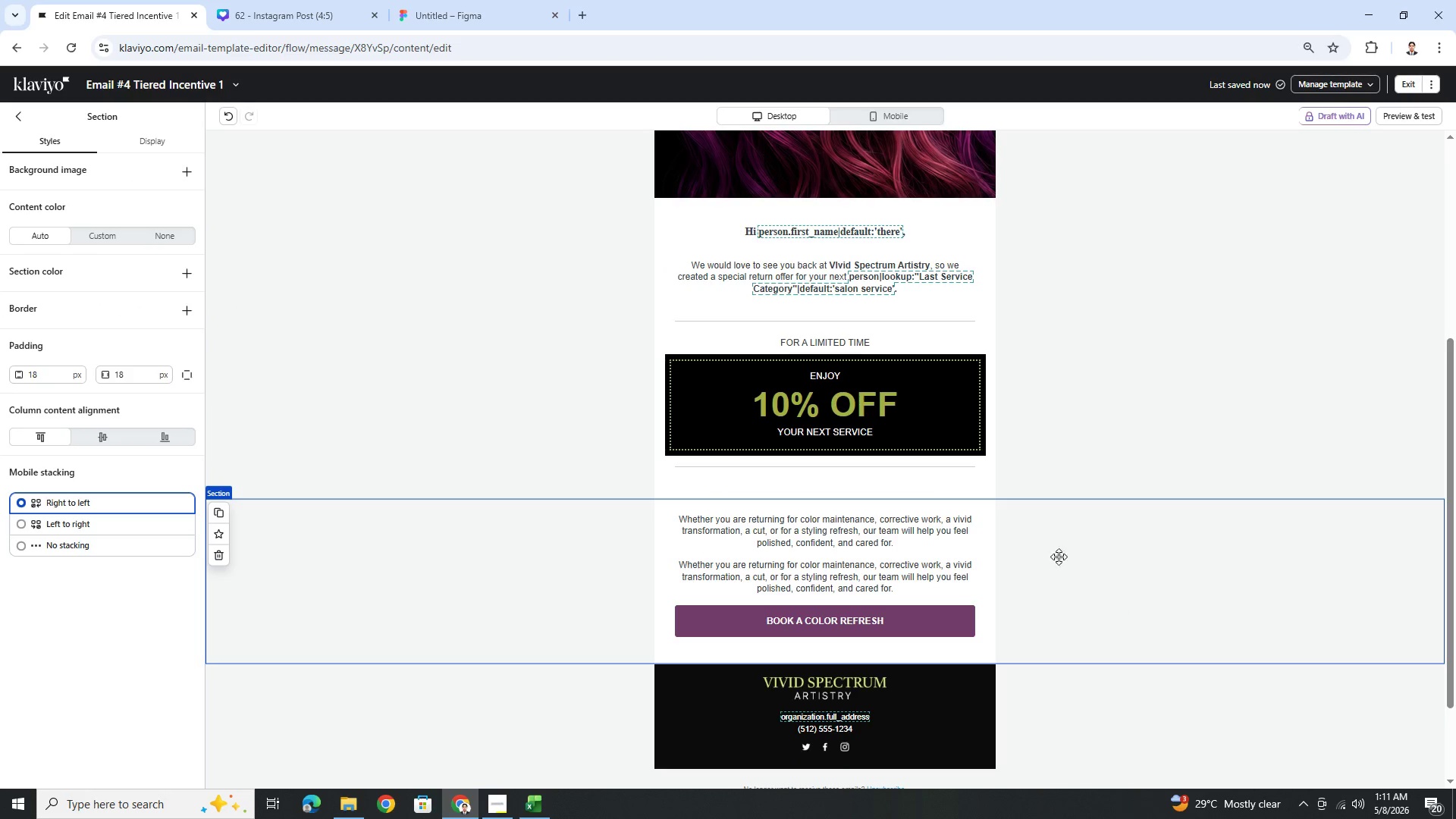 
left_click([966, 482])
 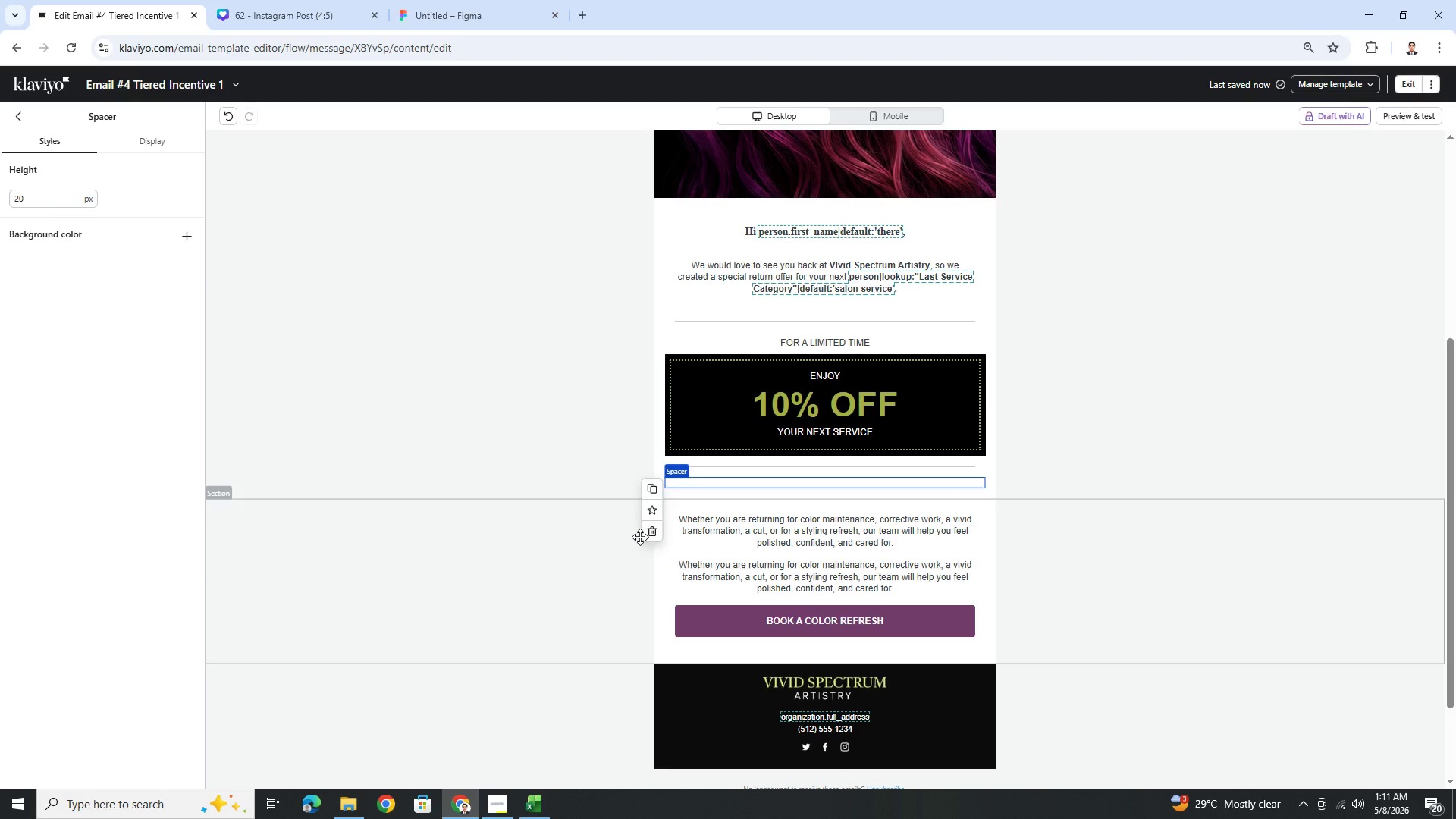 
left_click([648, 537])
 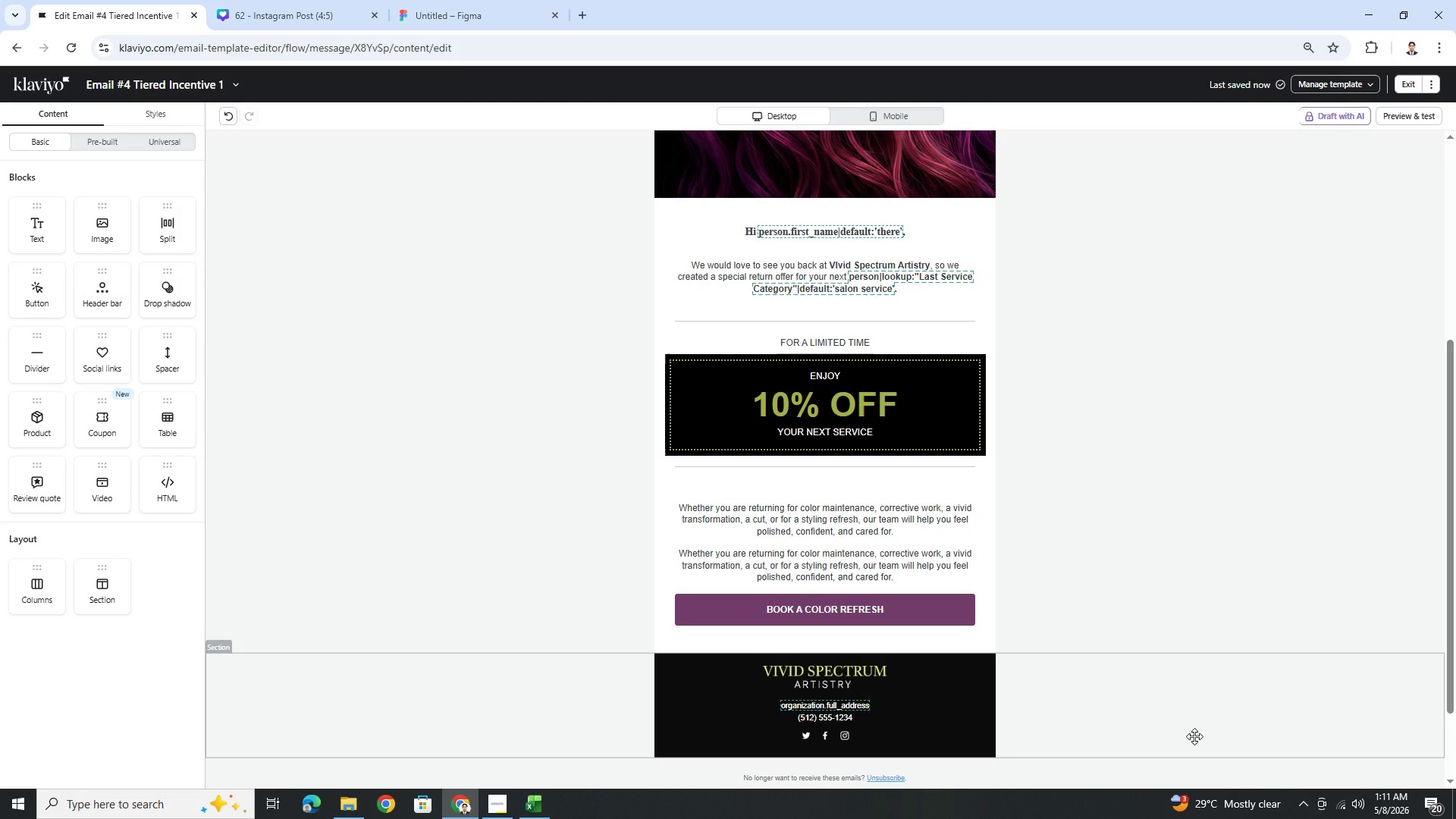 
left_click([1124, 697])
 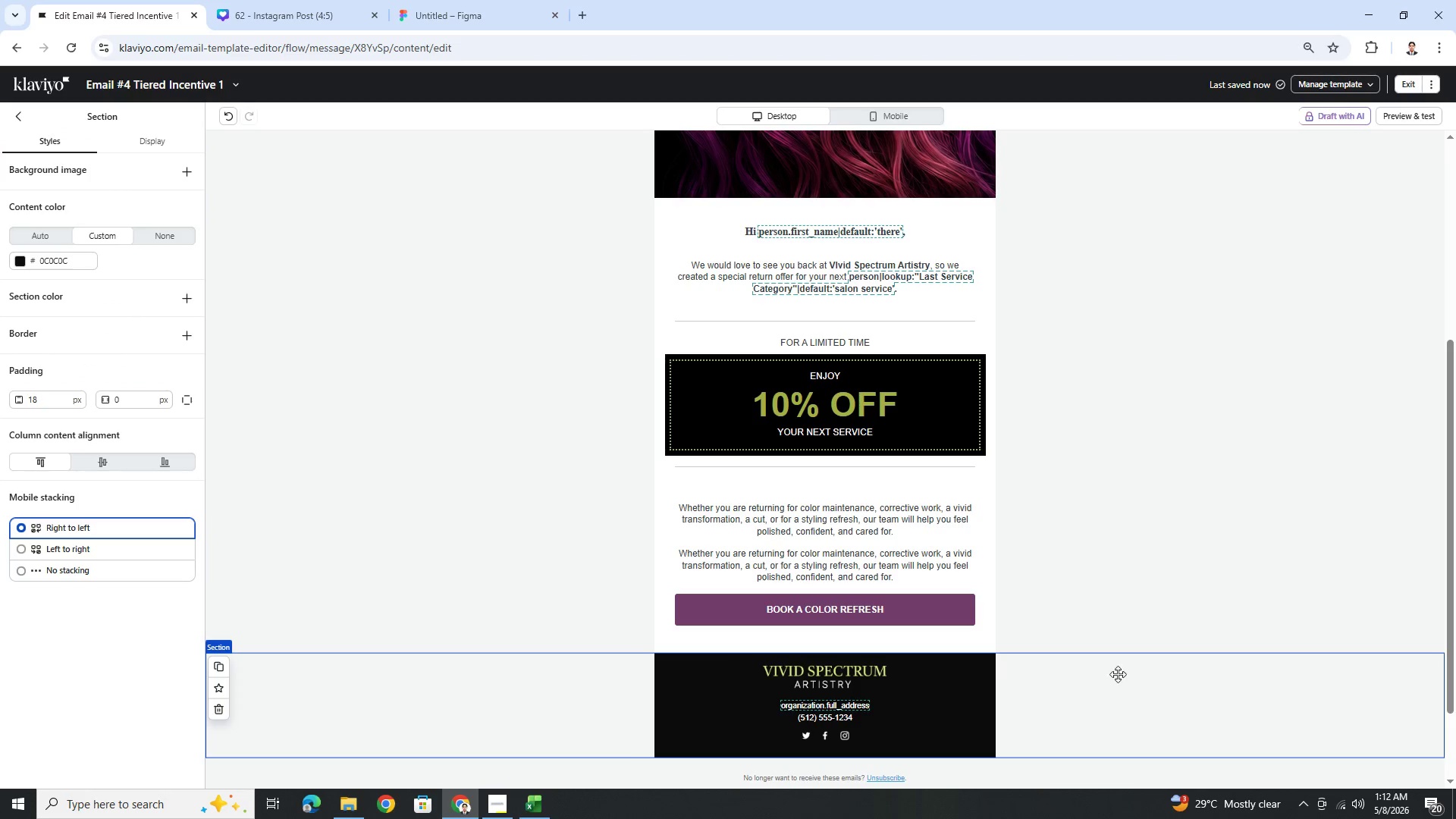 
scroll: coordinate [1116, 656], scroll_direction: up, amount: 1.0
 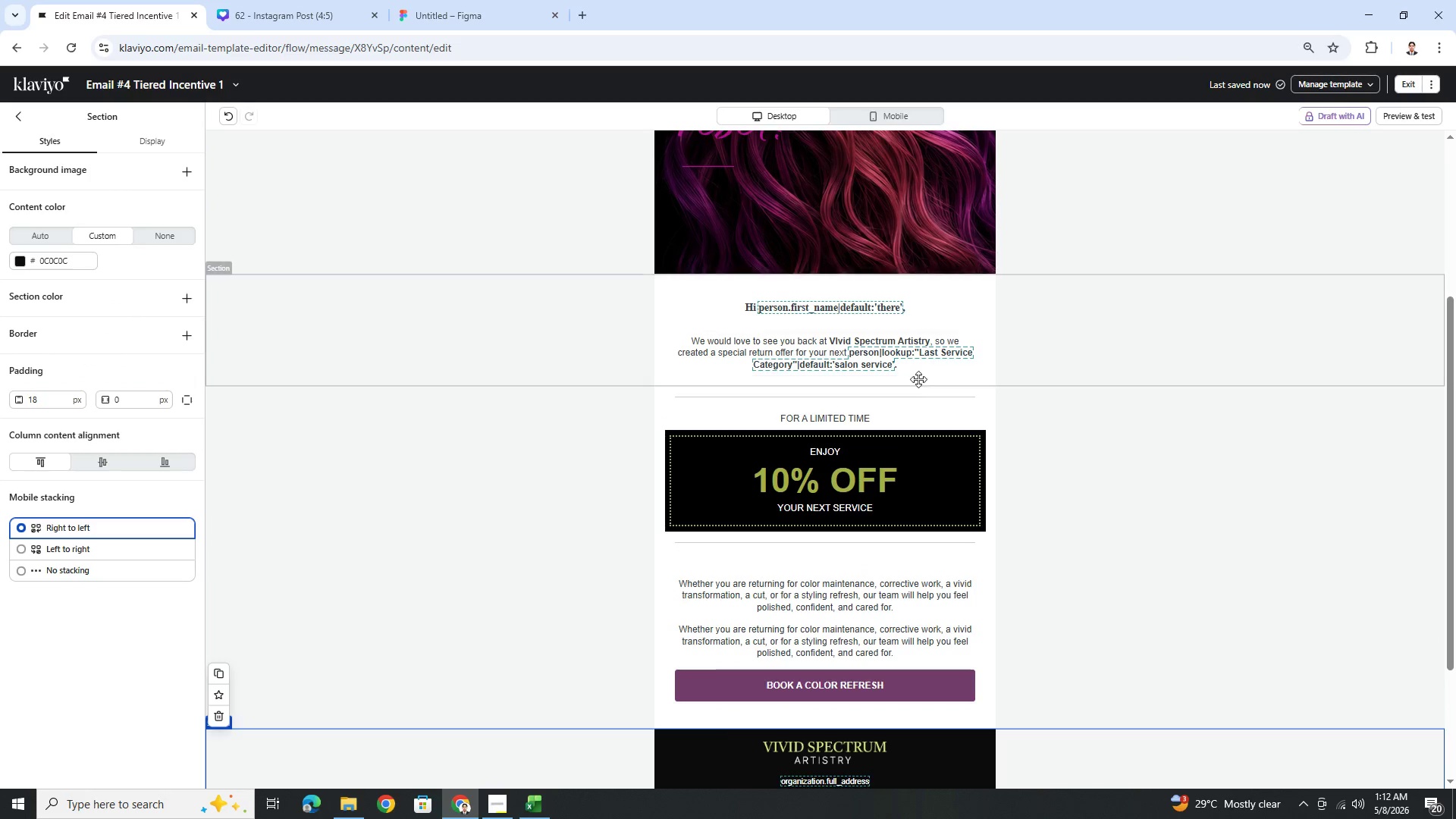 
left_click([1152, 613])
 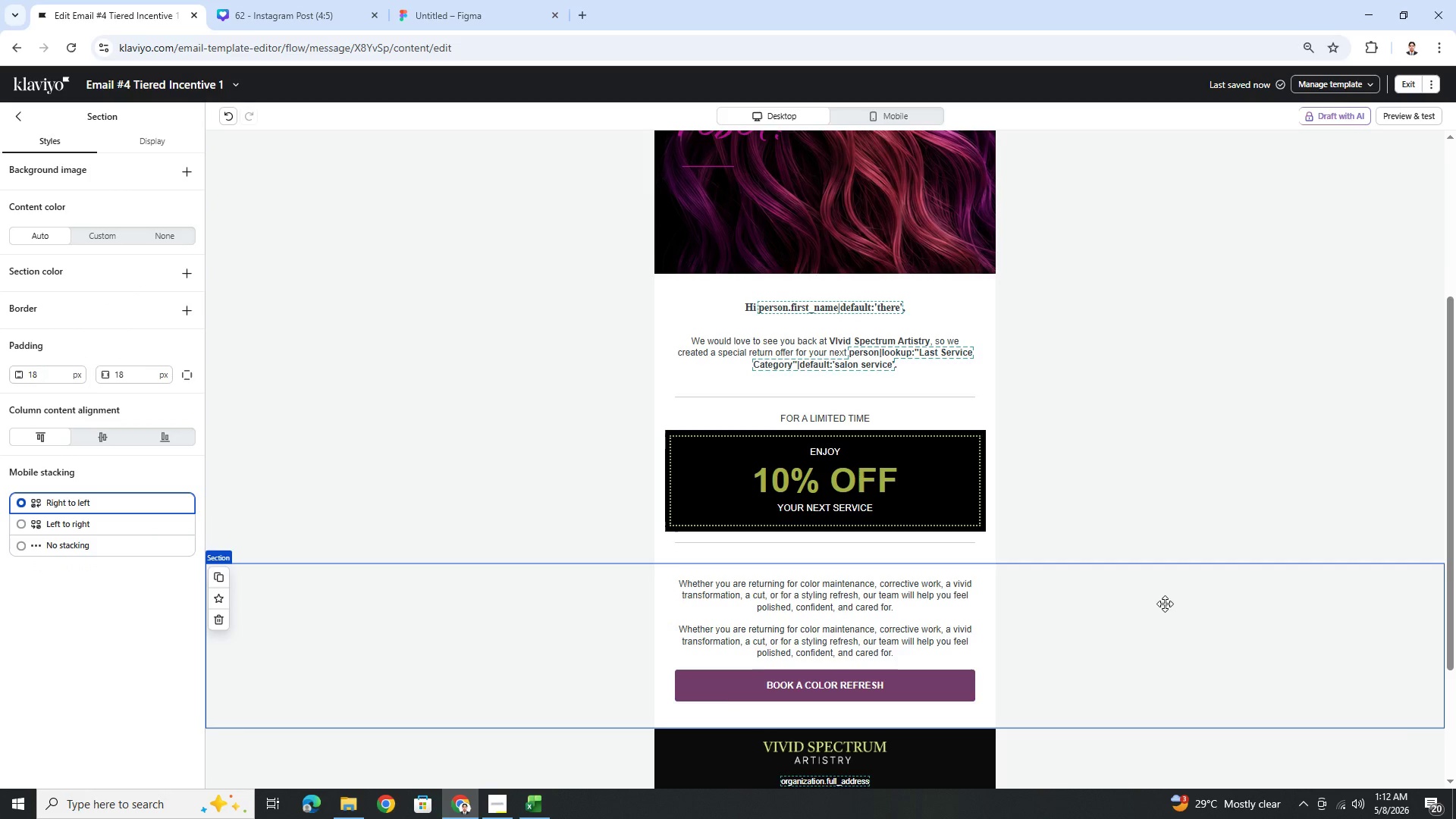 
scroll: coordinate [1165, 604], scroll_direction: up, amount: 3.0
 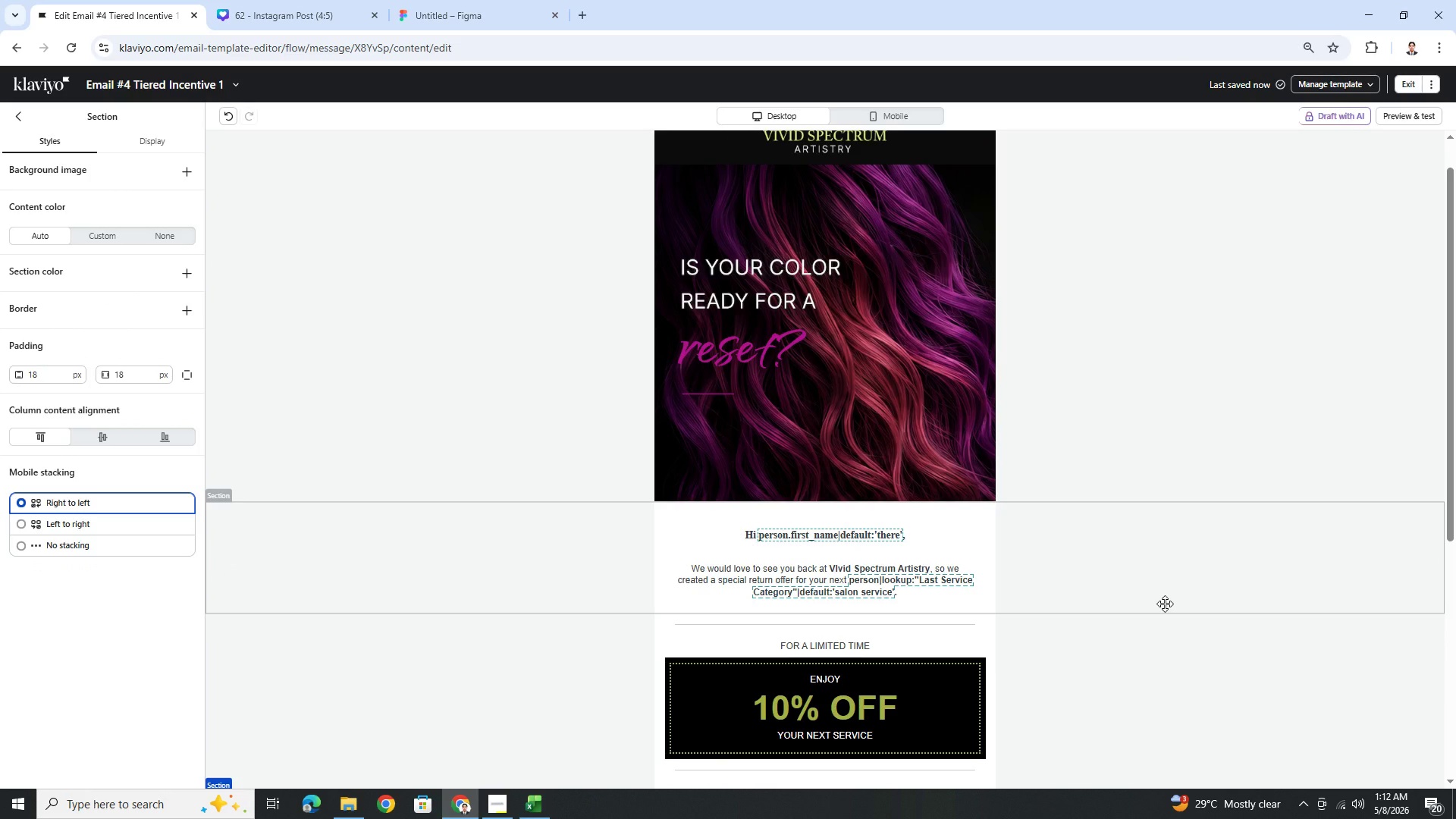 
scroll: coordinate [1165, 604], scroll_direction: down, amount: 5.0
 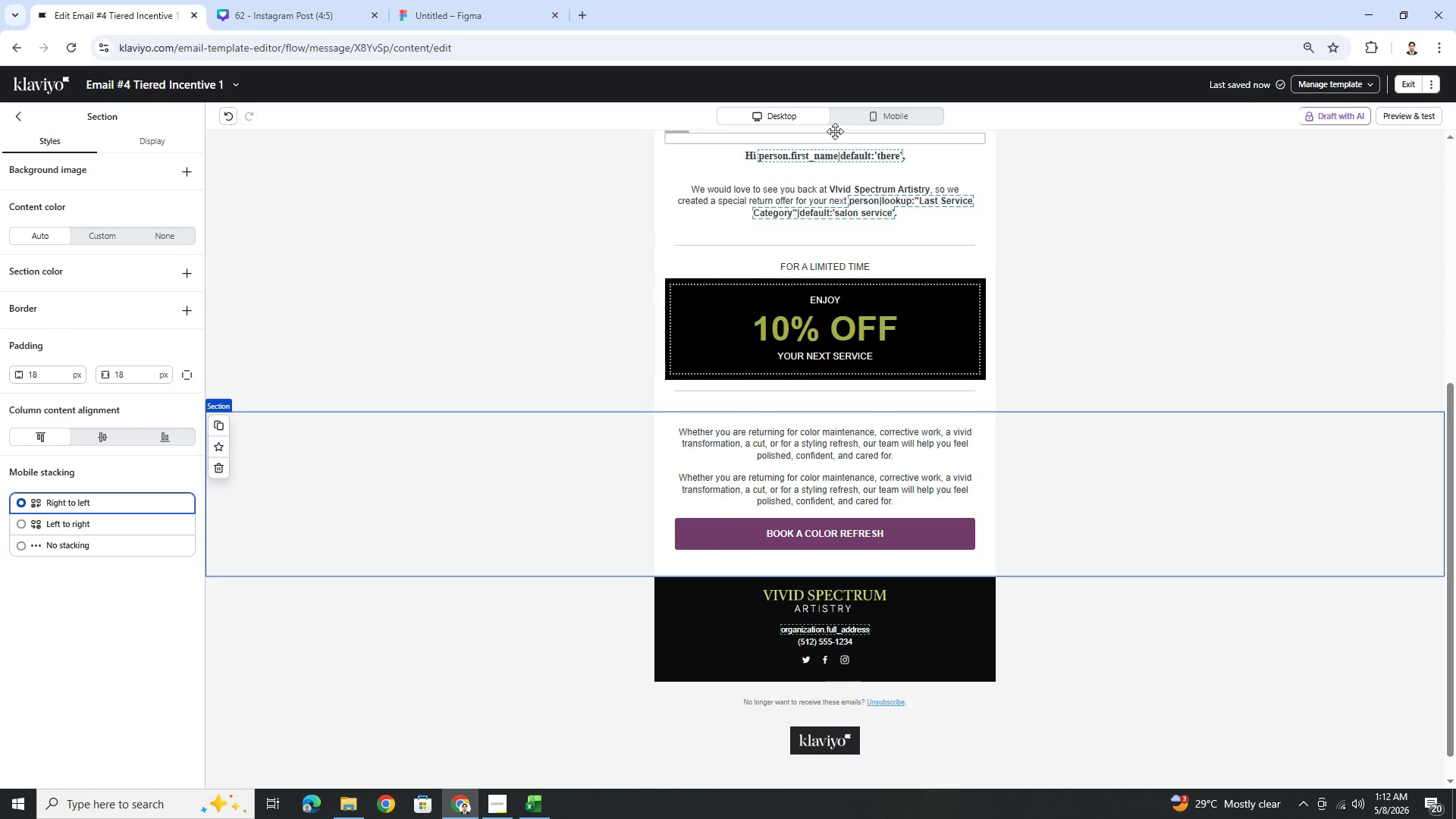 
left_click([864, 116])
 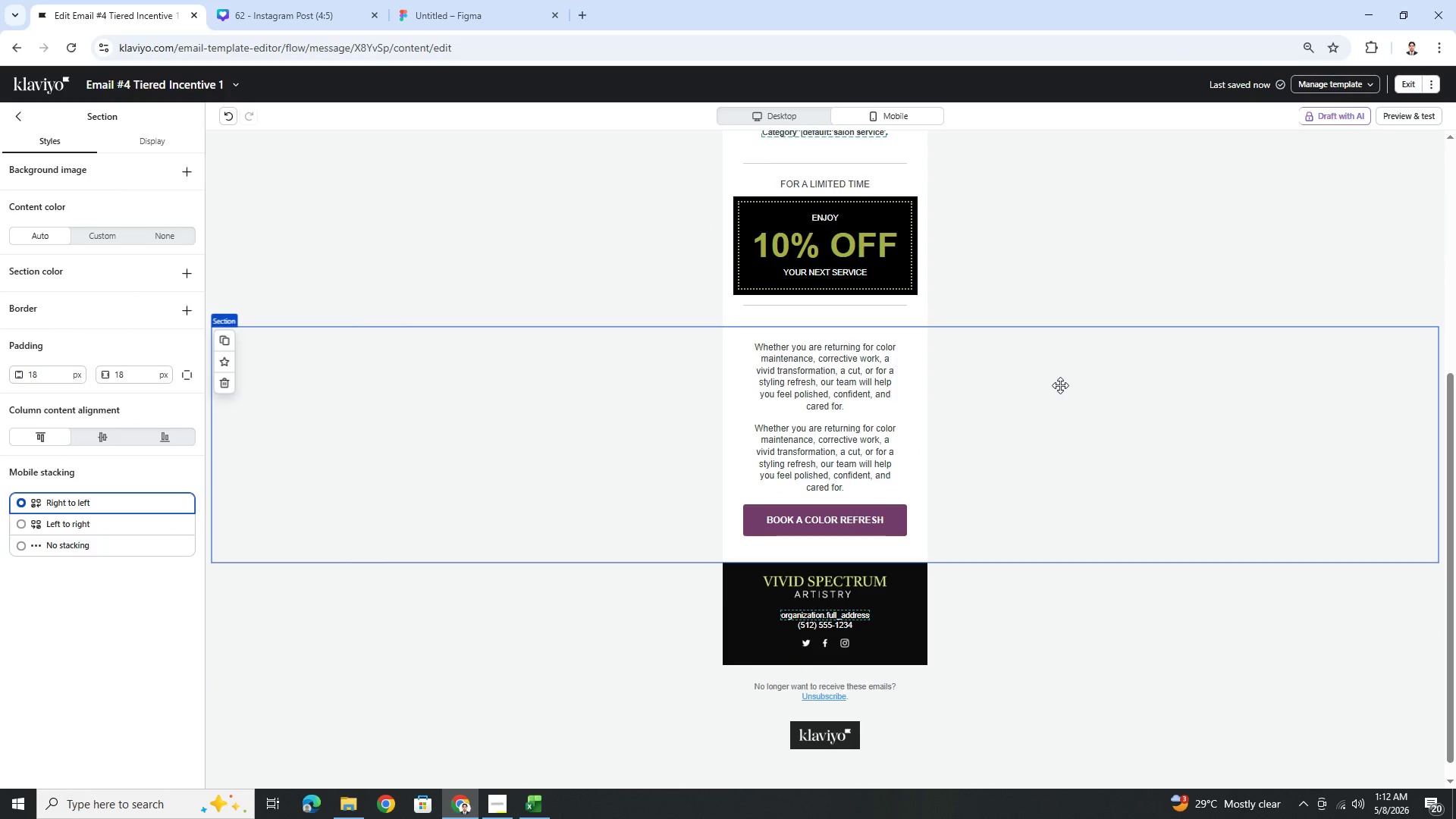 
scroll: coordinate [1060, 390], scroll_direction: up, amount: 2.0
 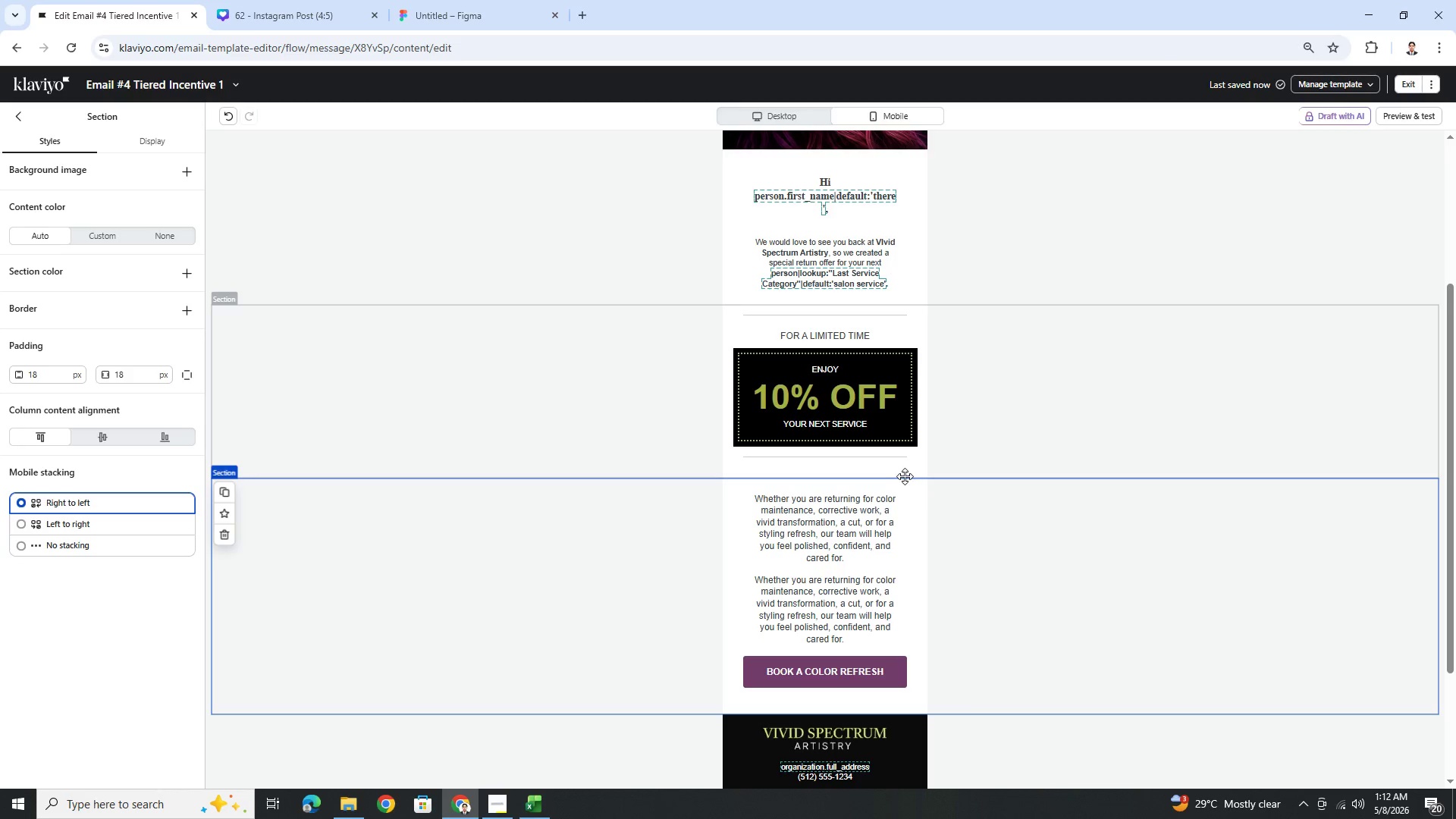 
left_click([998, 459])
 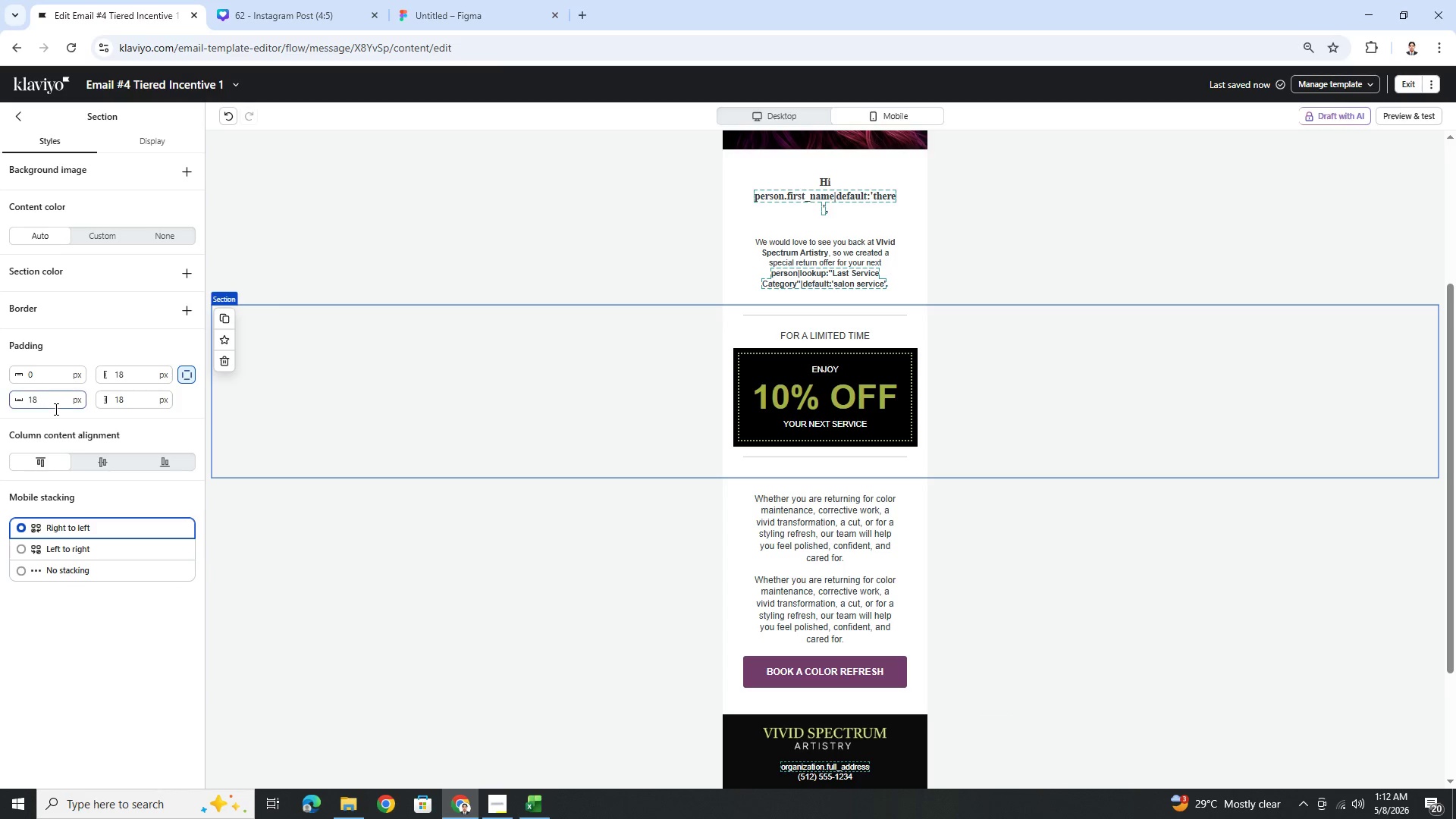 
double_click([55, 403])
 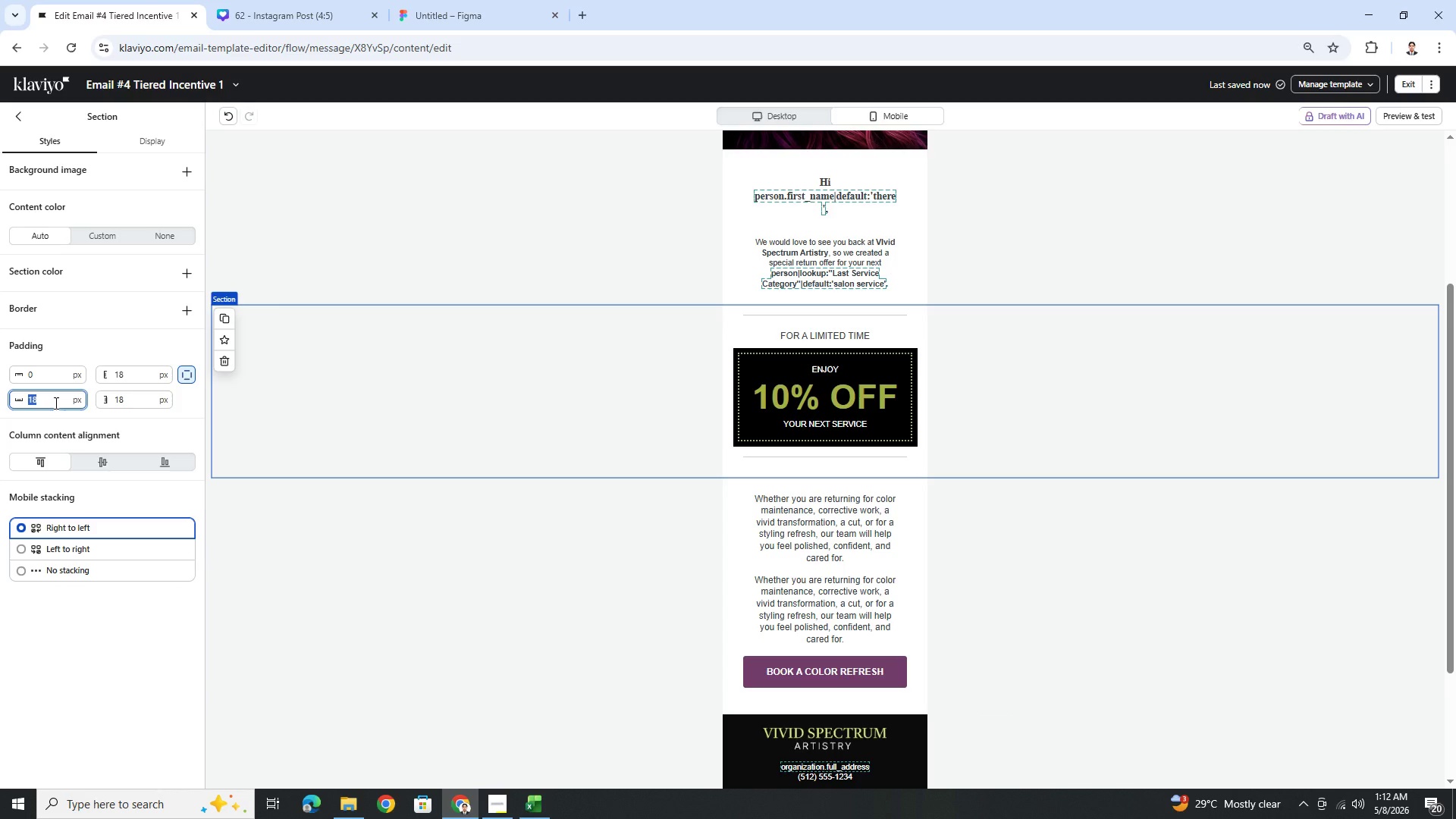 
key(Numpad0)
 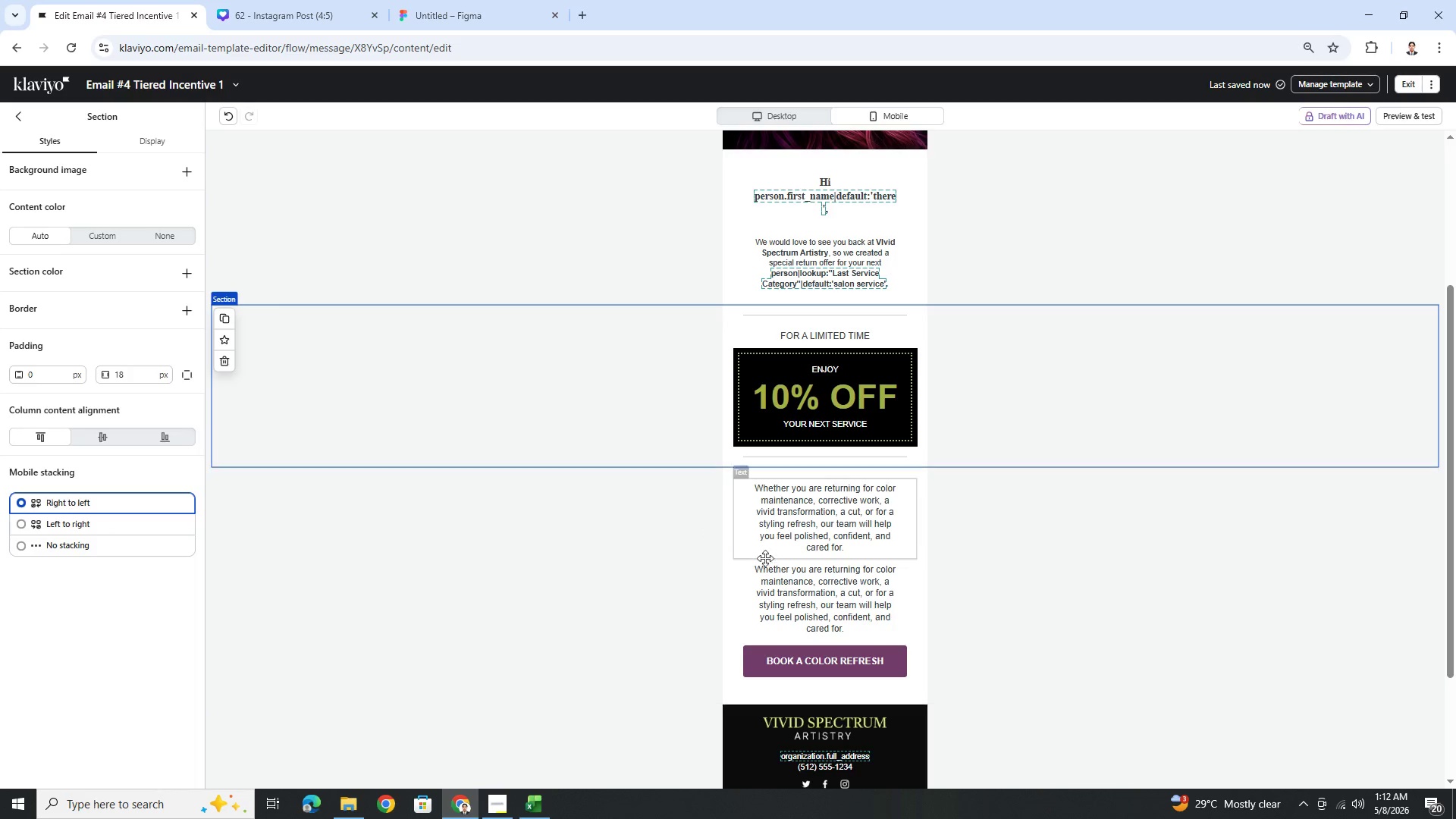 
left_click([1049, 654])
 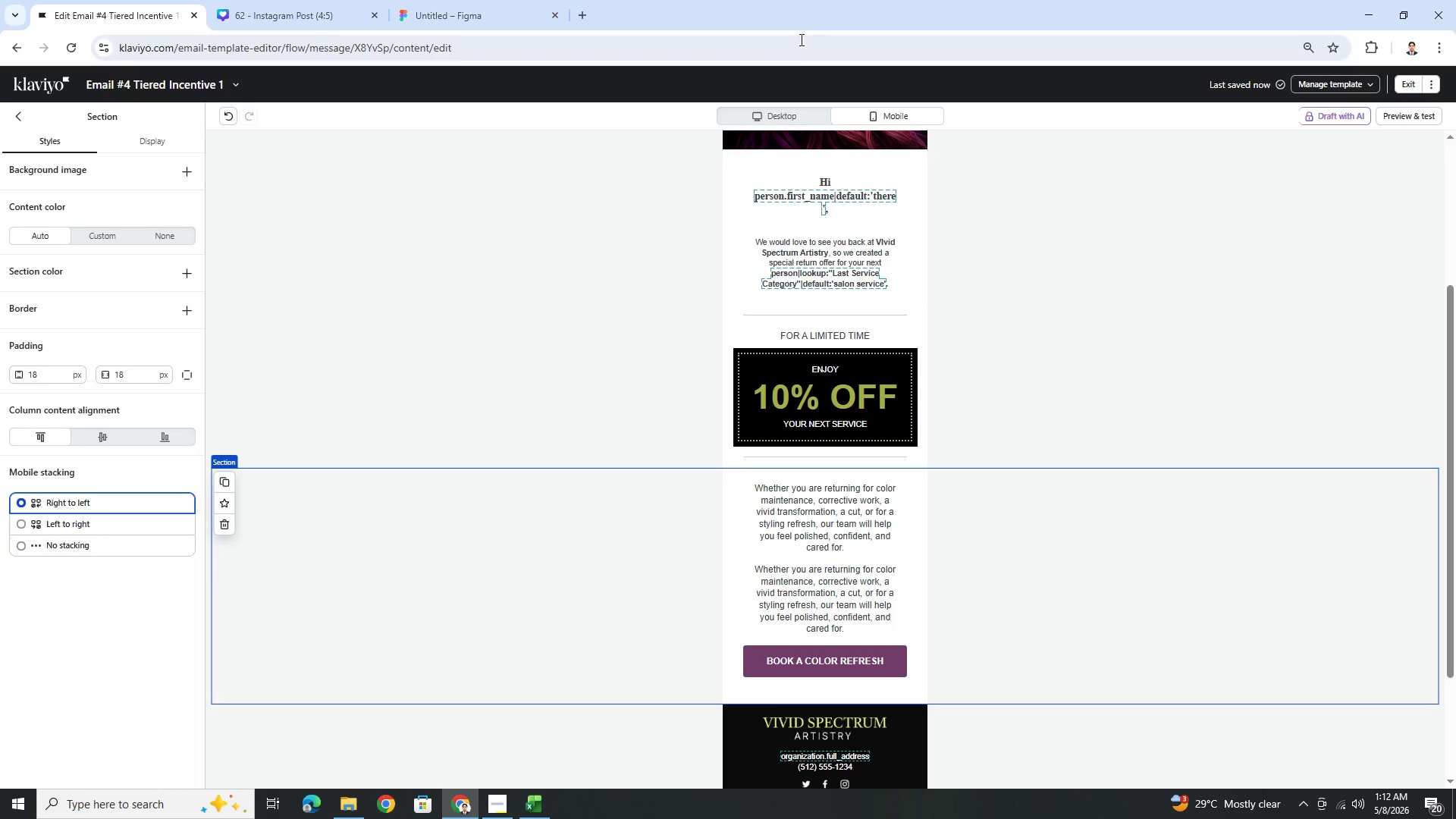 
left_click([800, 111])
 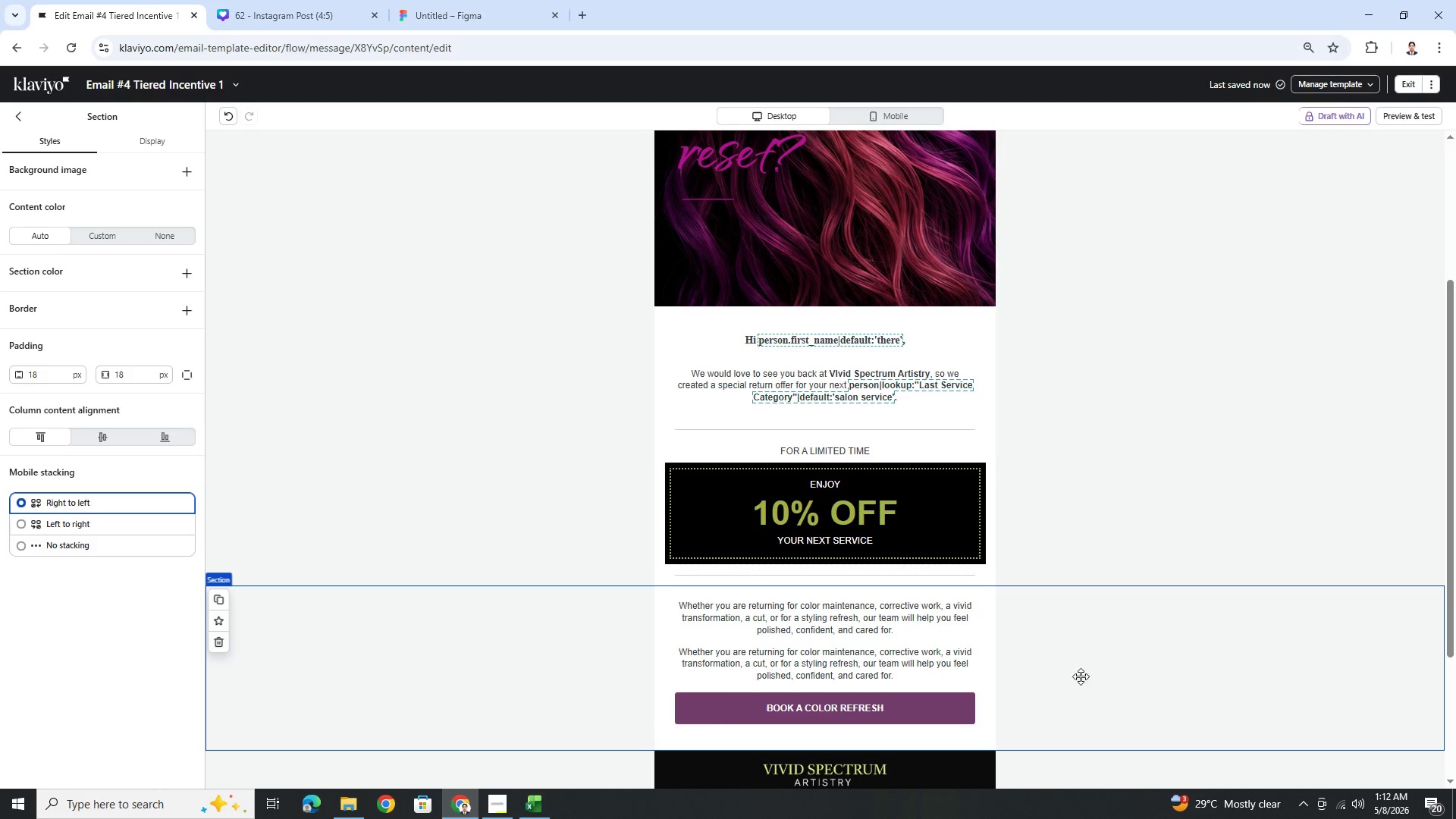 
scroll: coordinate [1093, 683], scroll_direction: down, amount: 3.0
 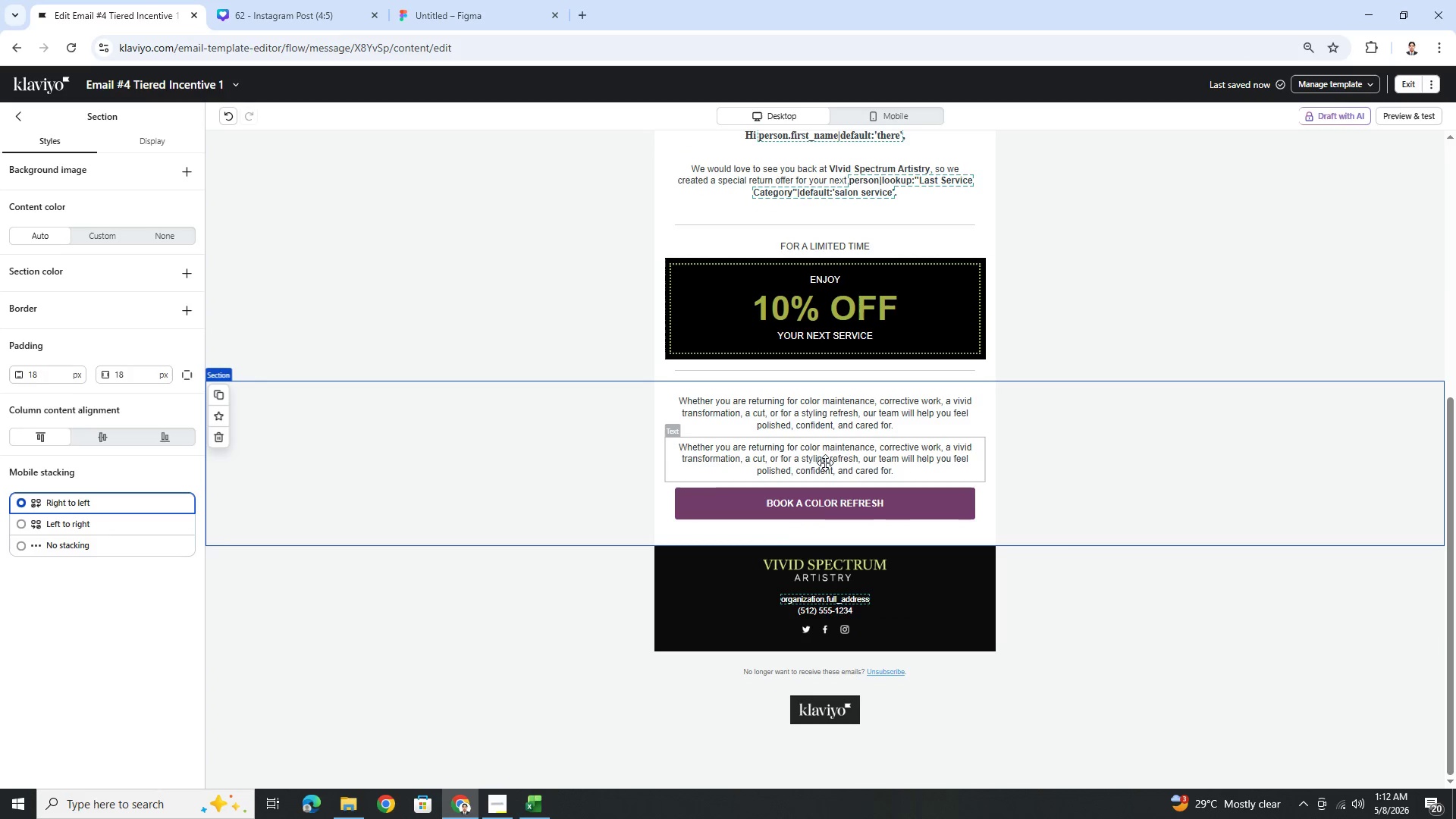 
double_click([825, 458])
 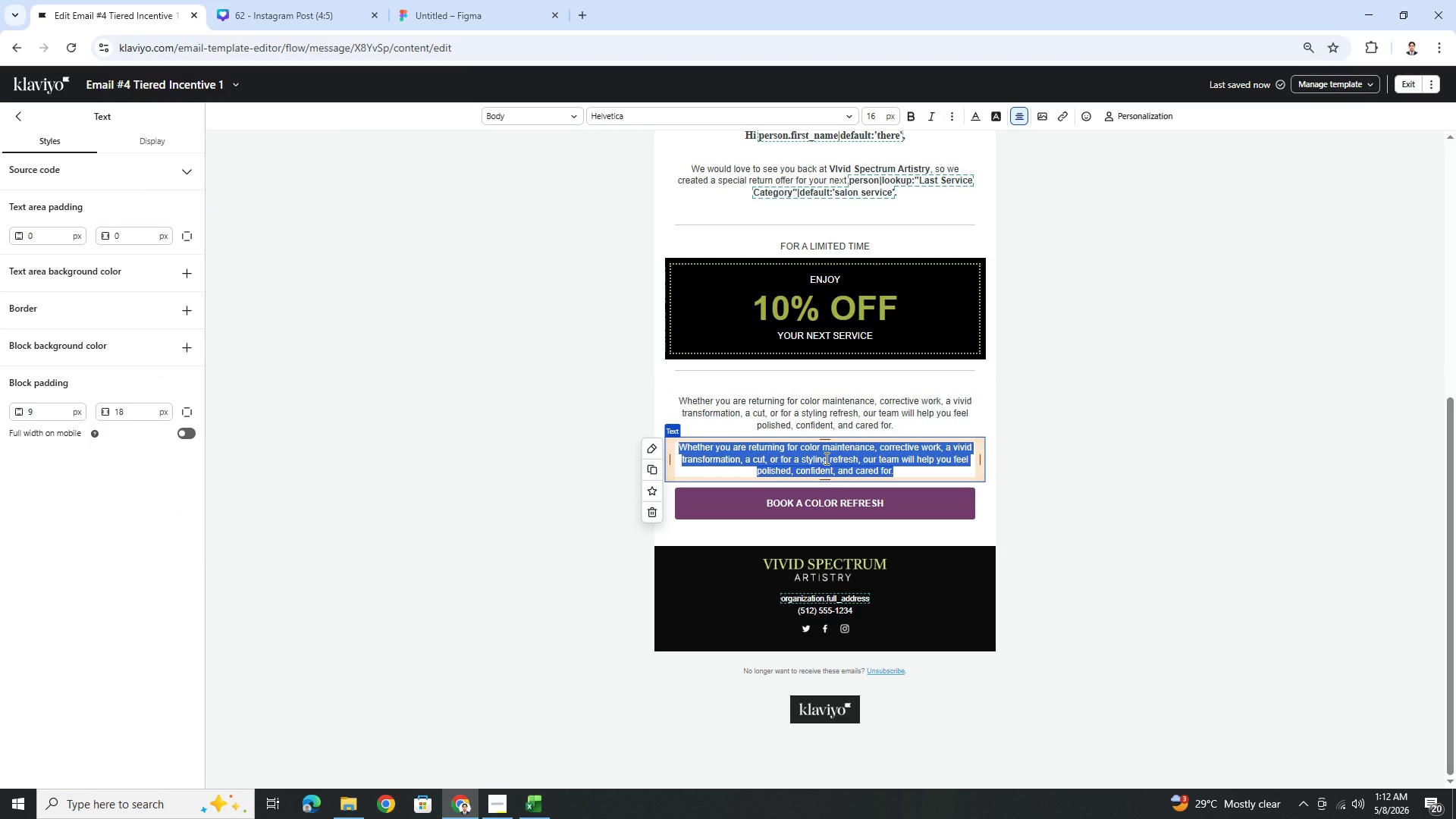 
type(Use thisas your sign to reserve)
 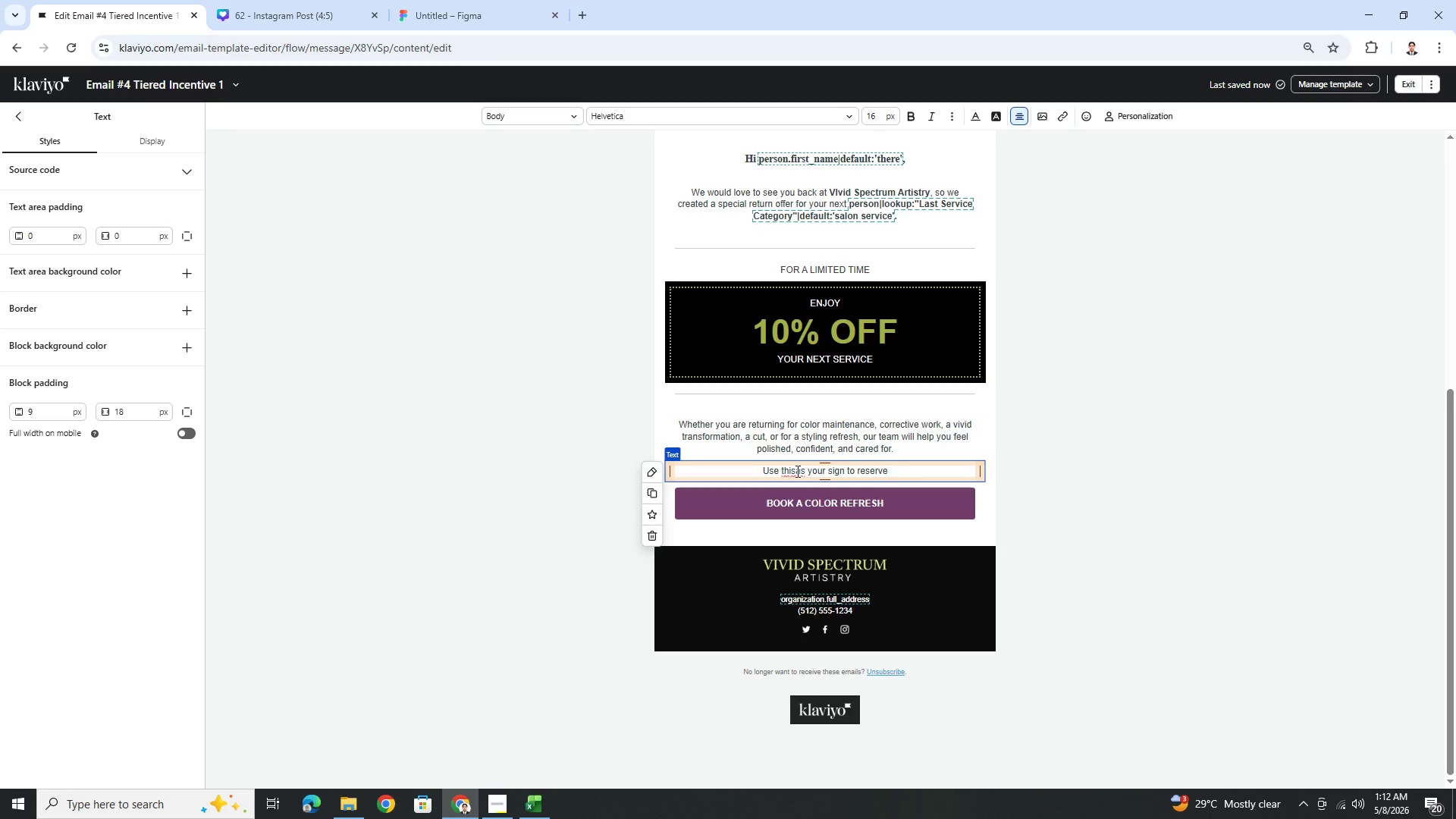 
left_click([795, 471])
 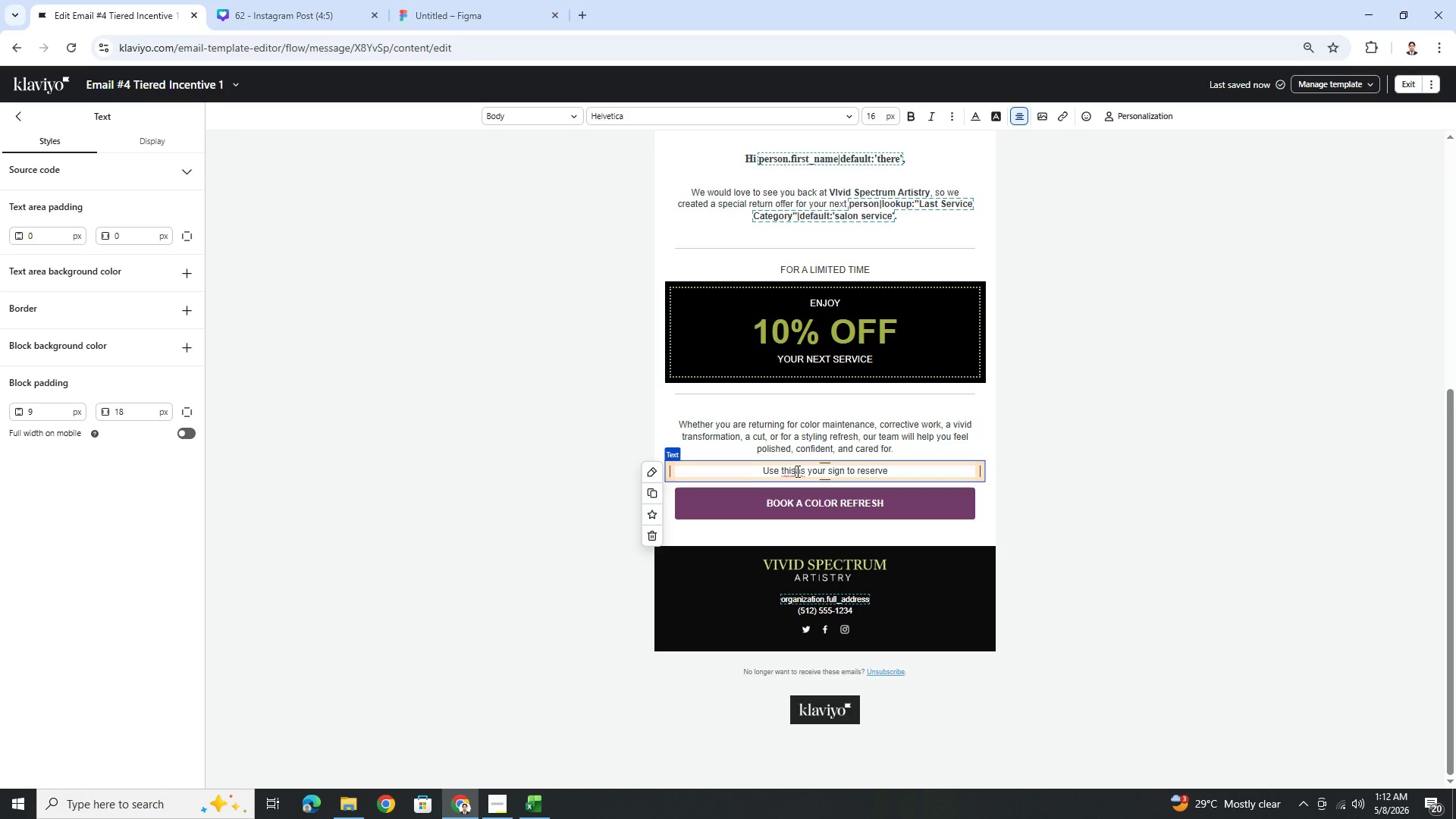 
key(Space)
 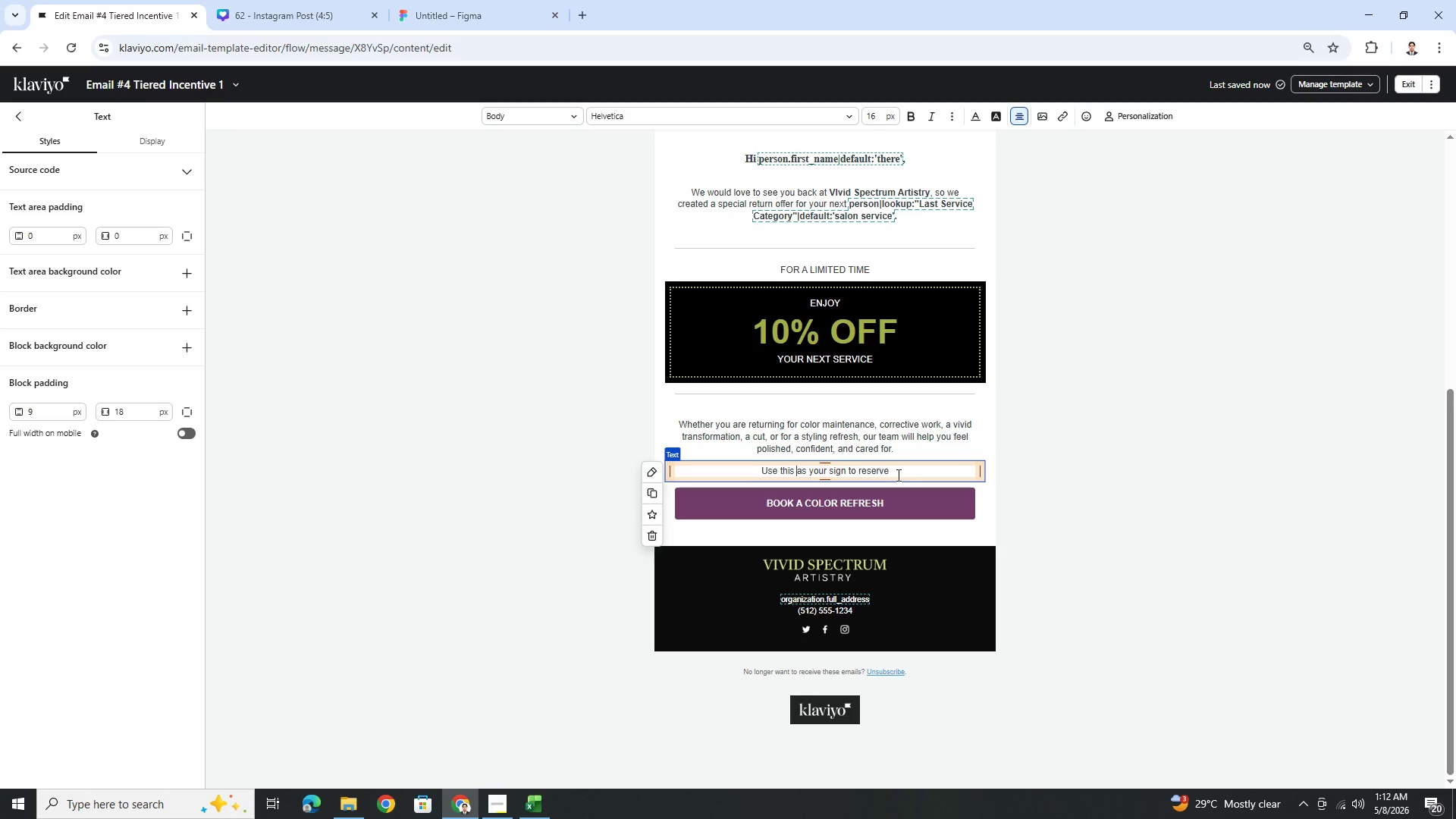 
left_click([899, 475])
 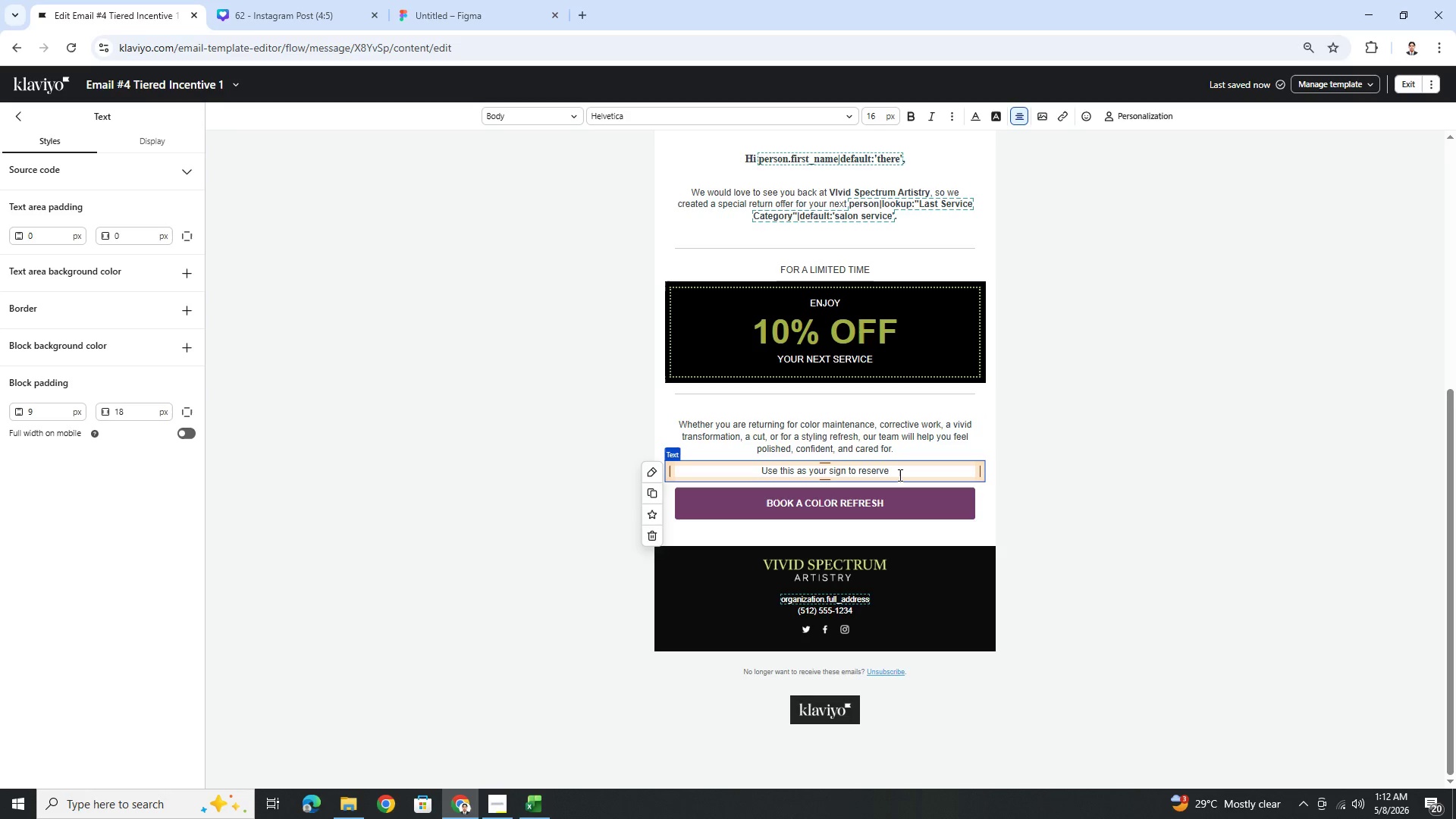 
type( your chair.)
 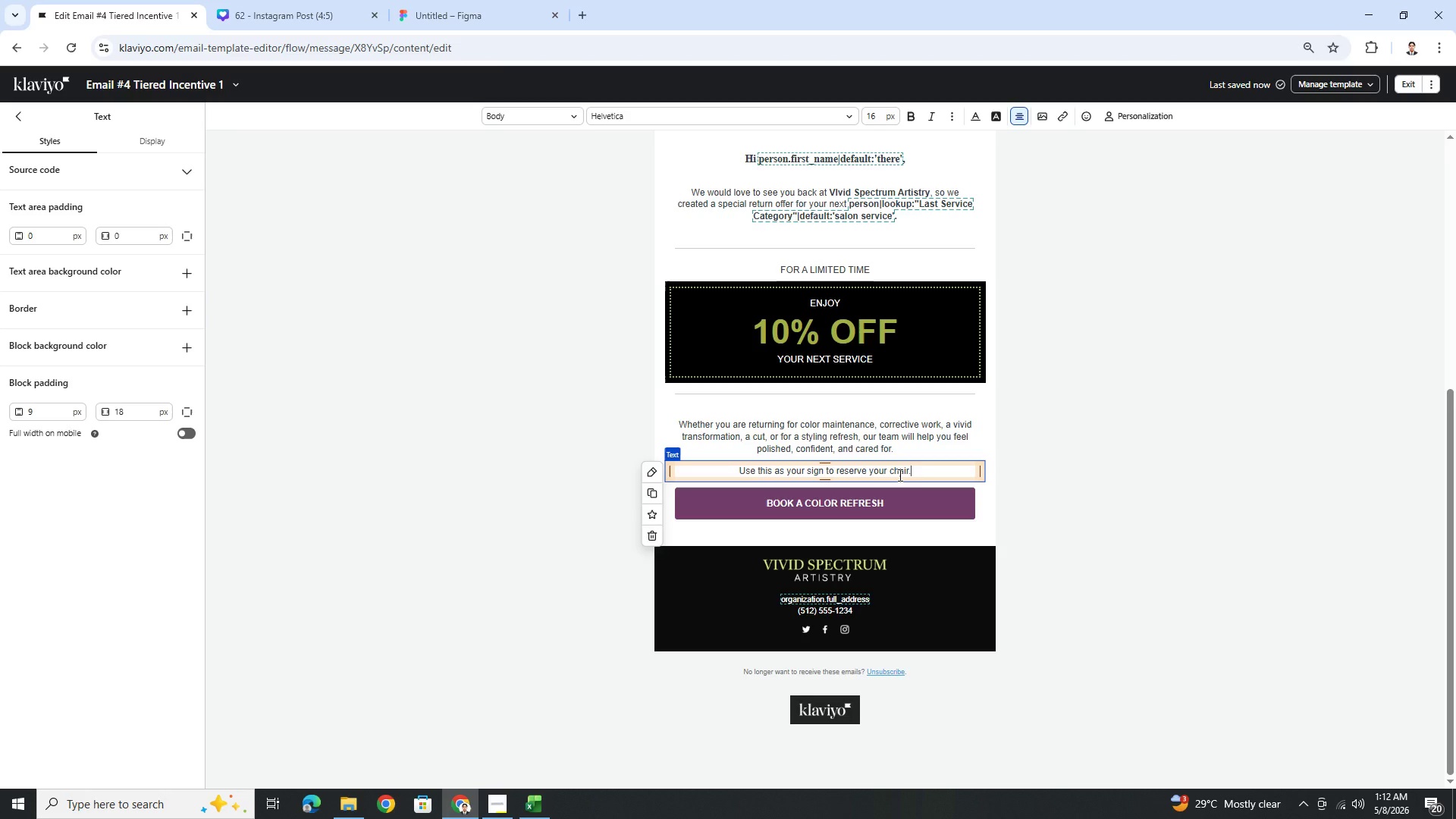 
double_click([899, 475])
 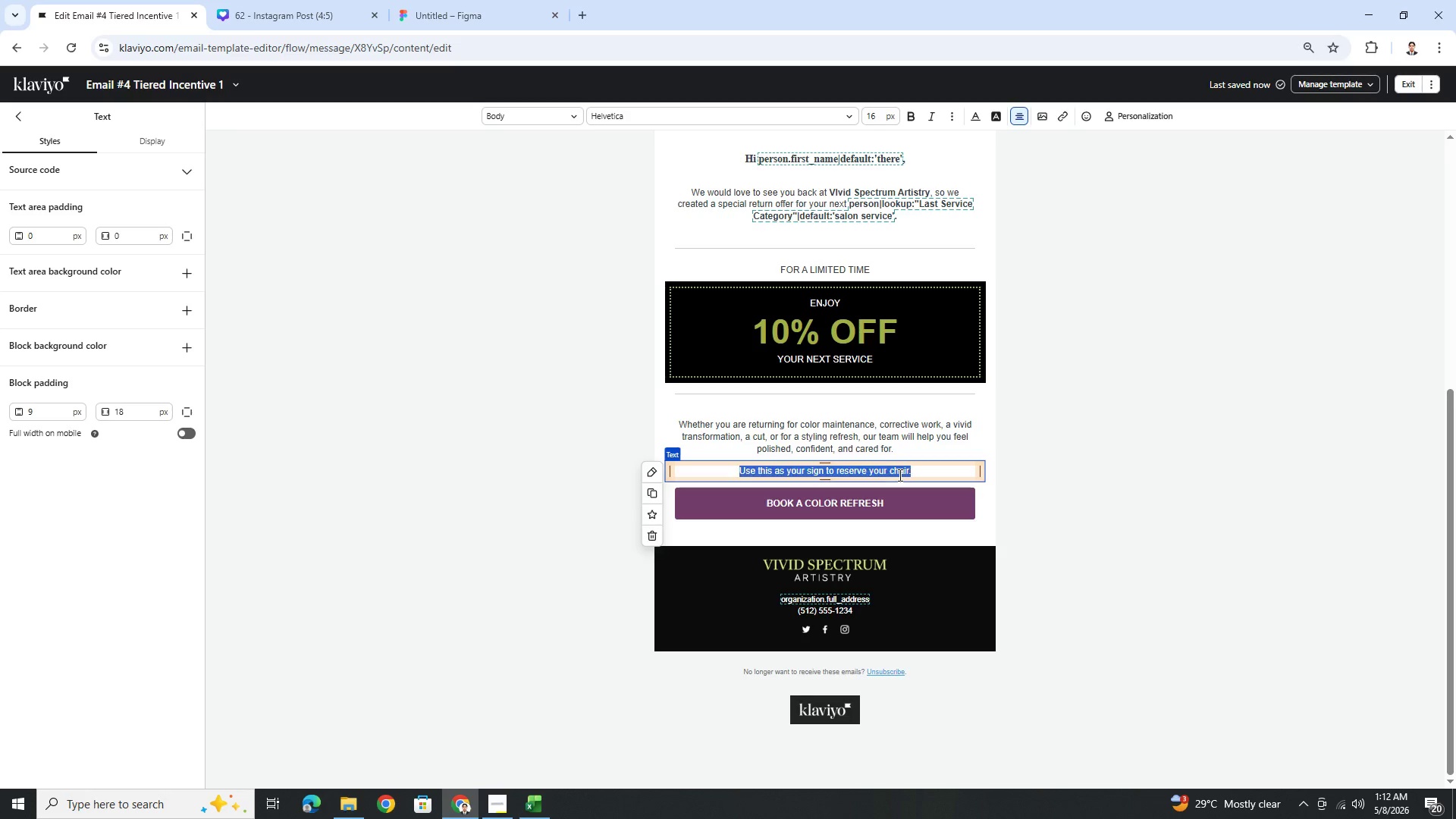 
triple_click([899, 475])
 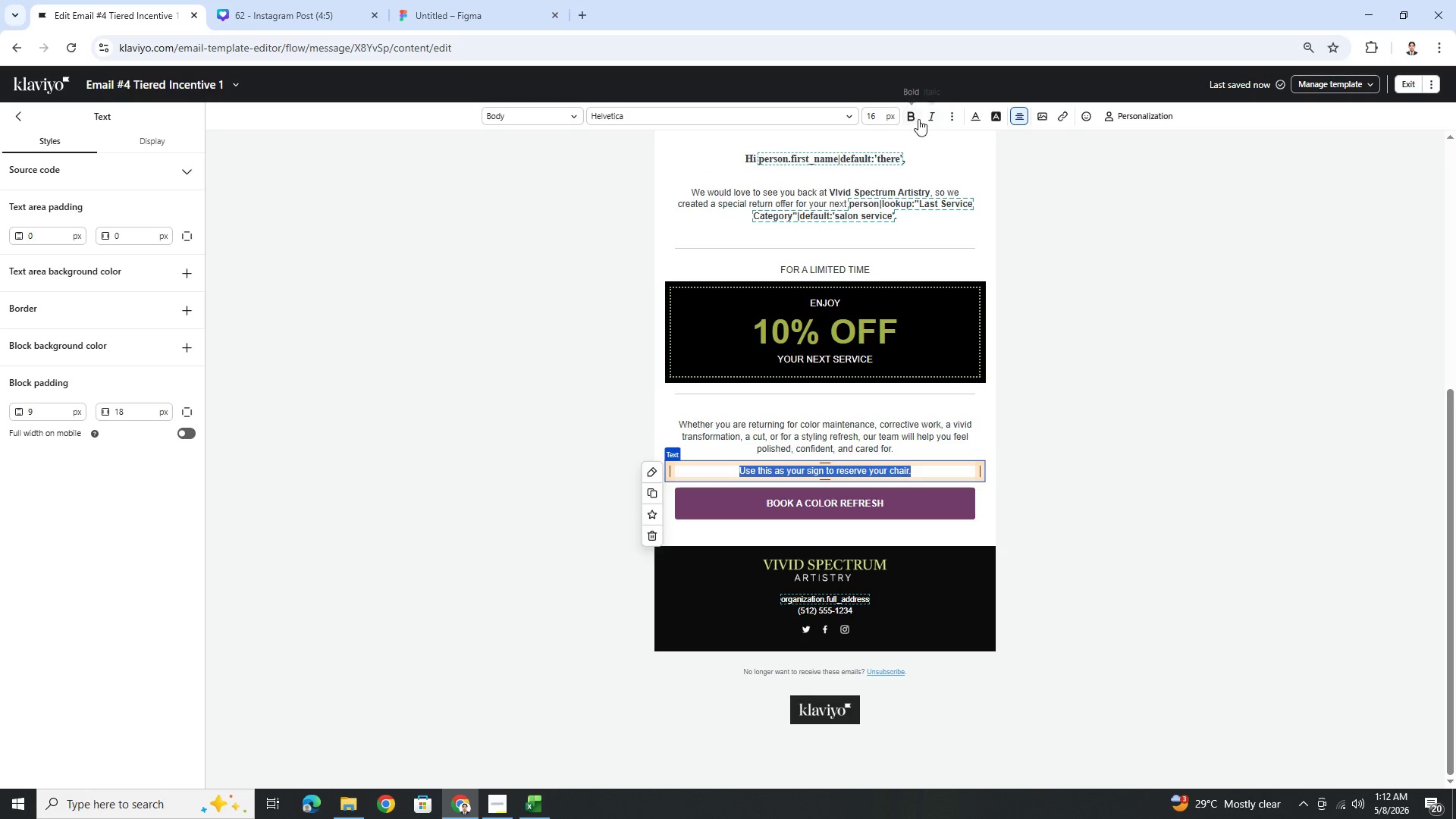 
double_click([930, 117])
 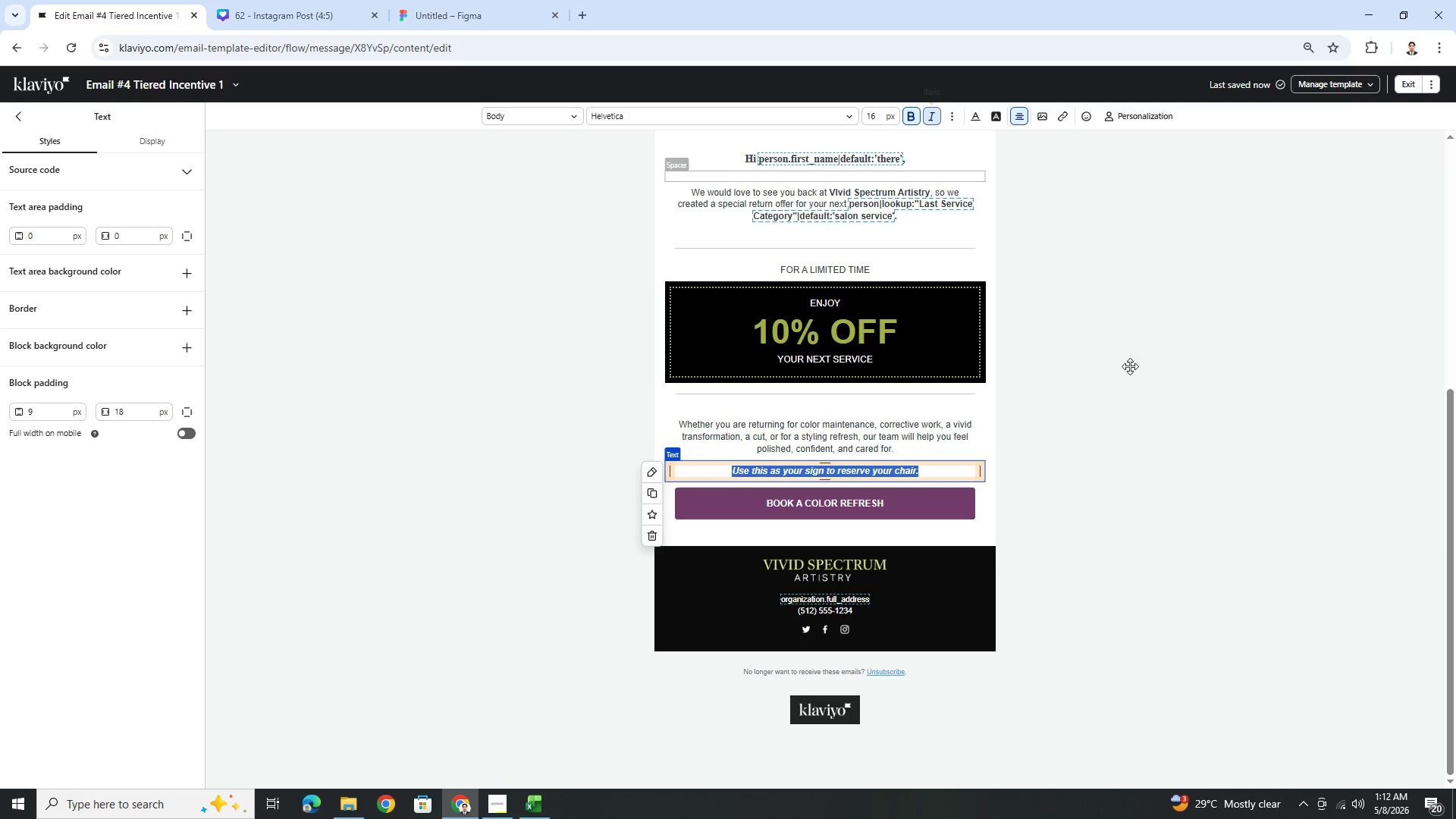 
triple_click([1230, 480])
 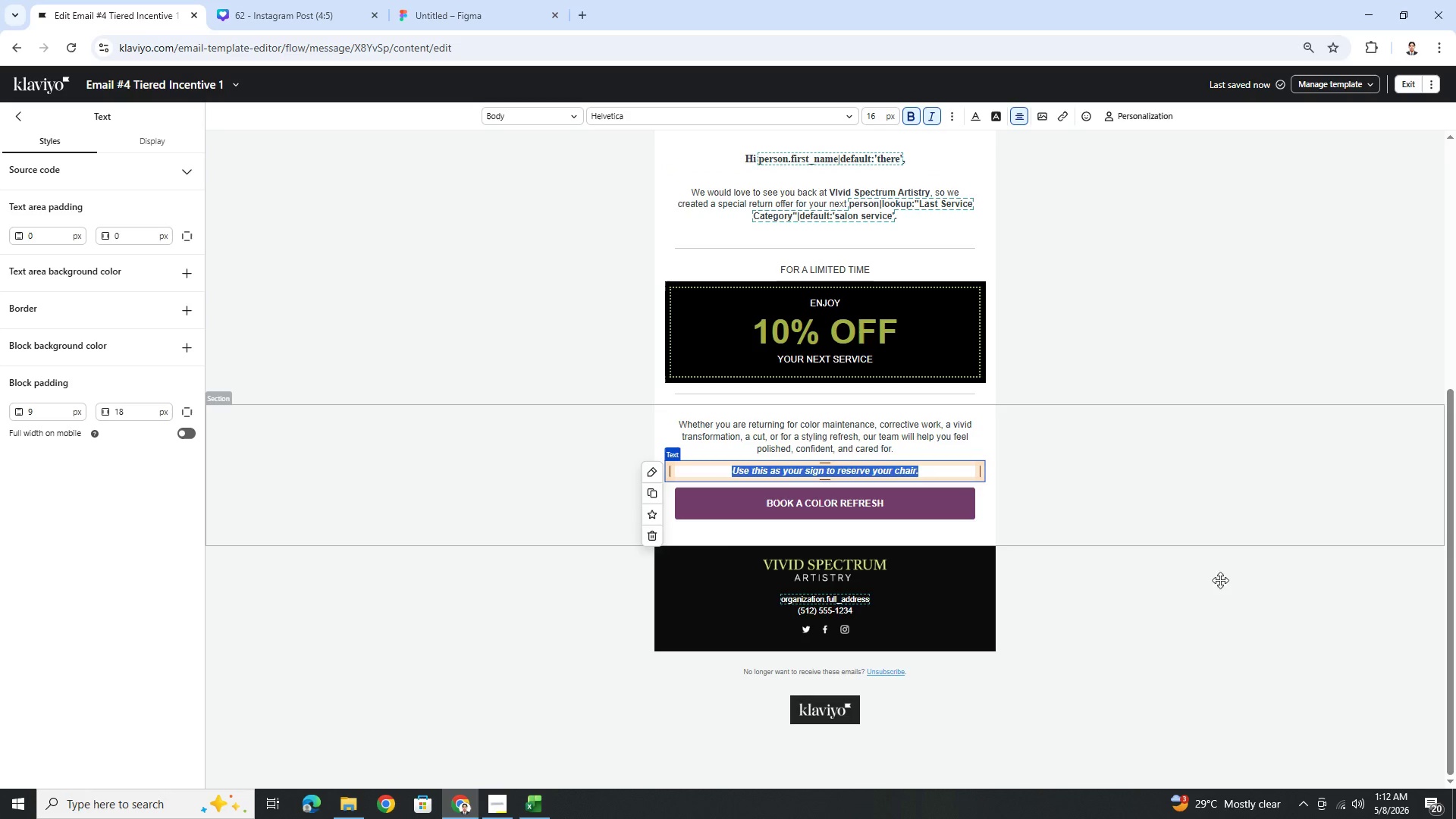 
left_click([1219, 586])
 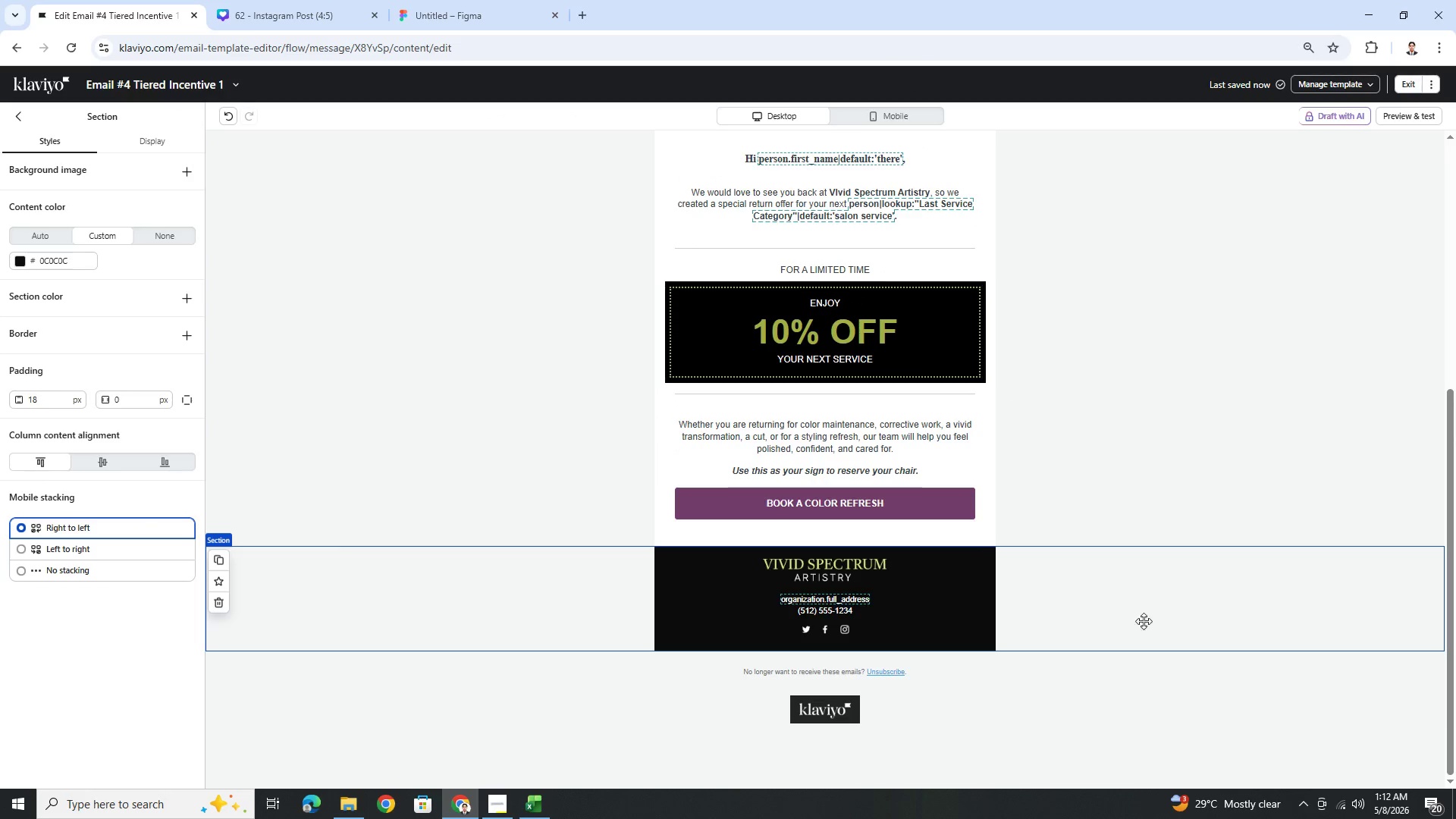 
left_click([846, 494])
 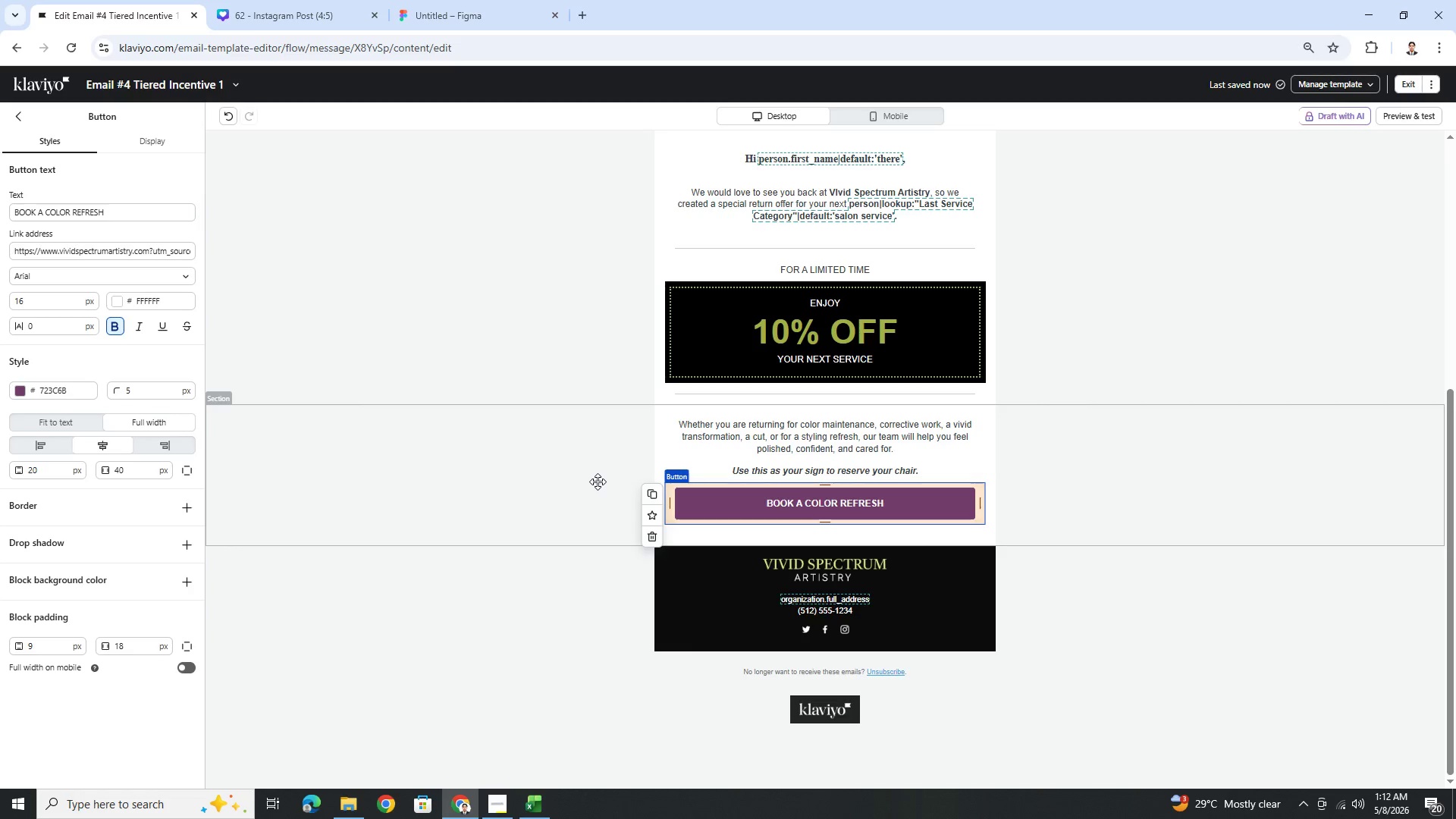 
wait(6.03)
 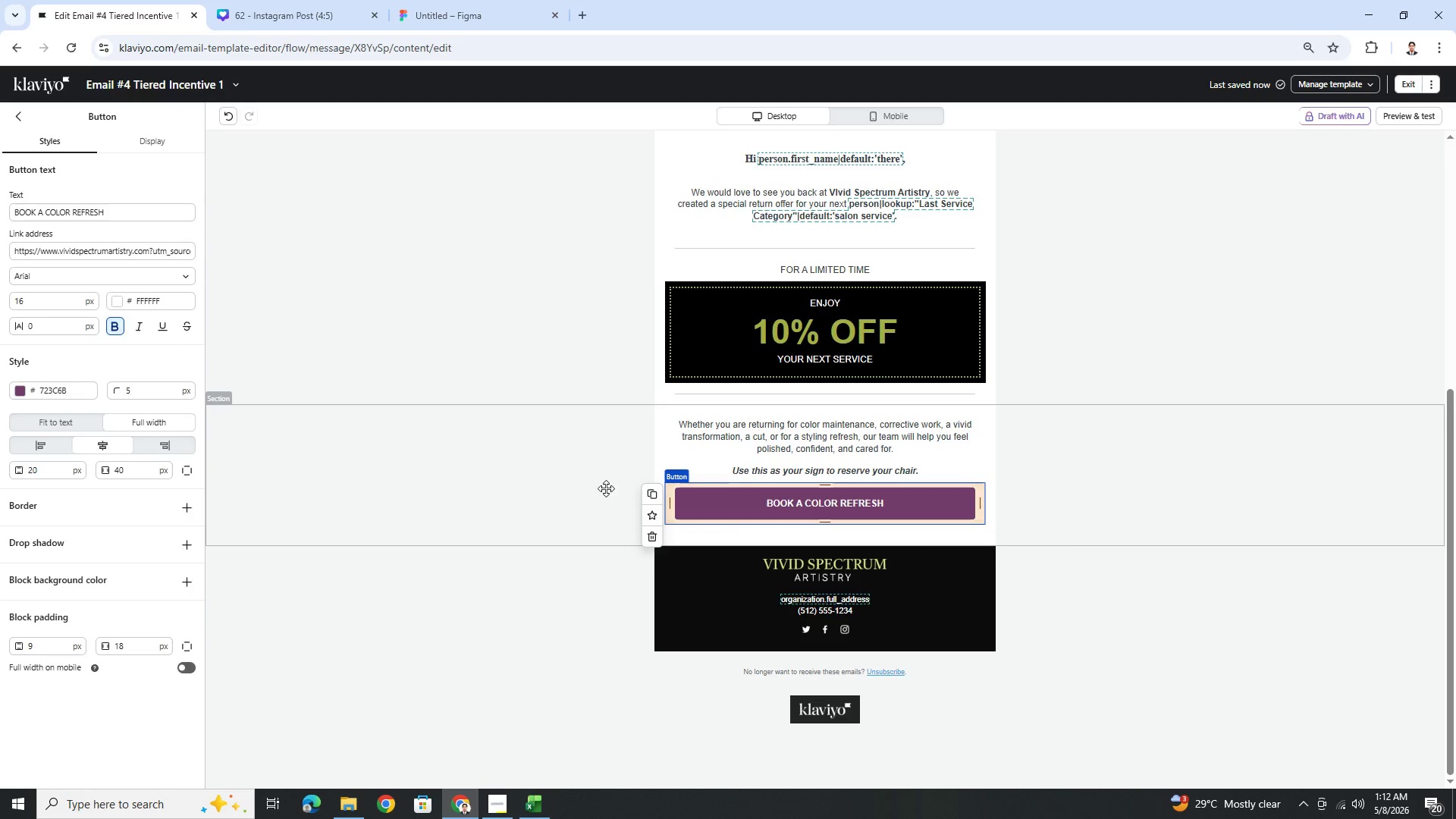 
left_click([494, 813])